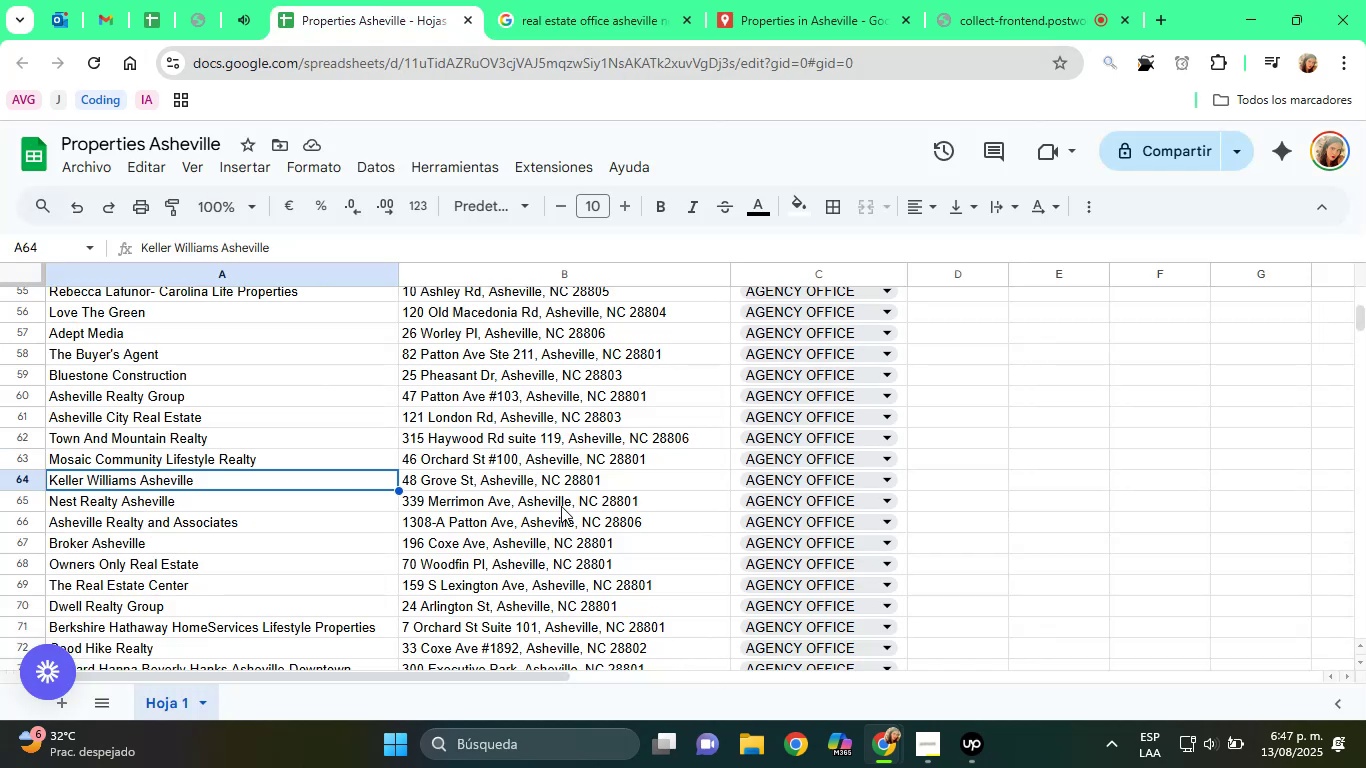 
scroll: coordinate [602, 470], scroll_direction: up, amount: 2.0
 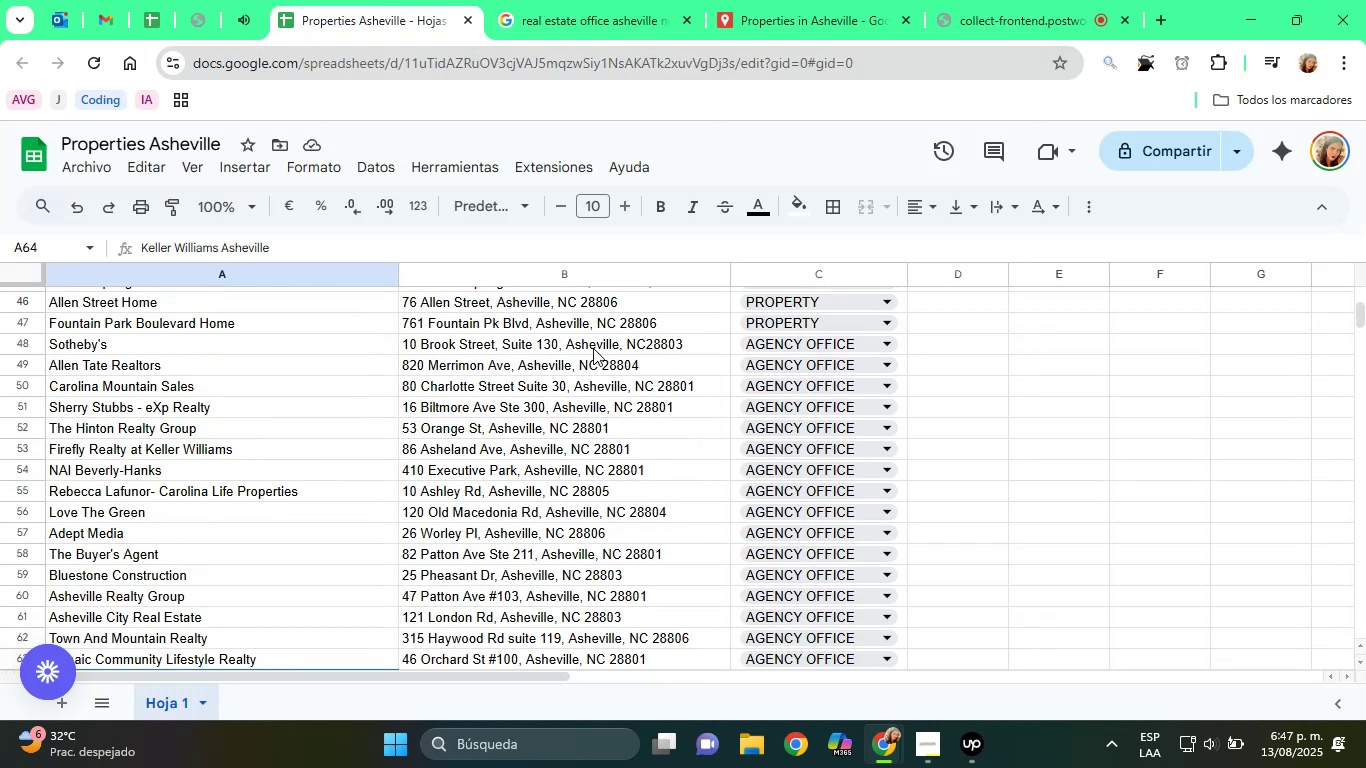 
left_click([587, 348])
 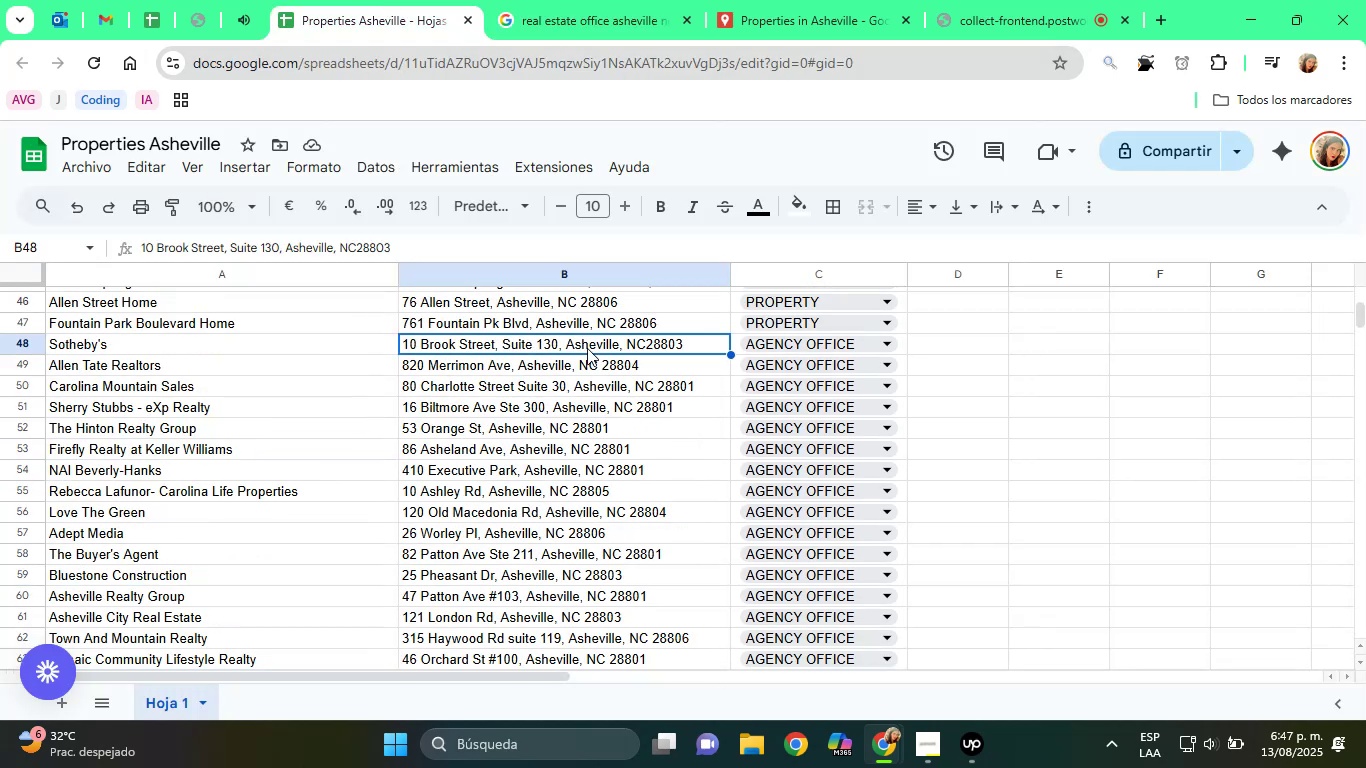 
key(ArrowDown)
 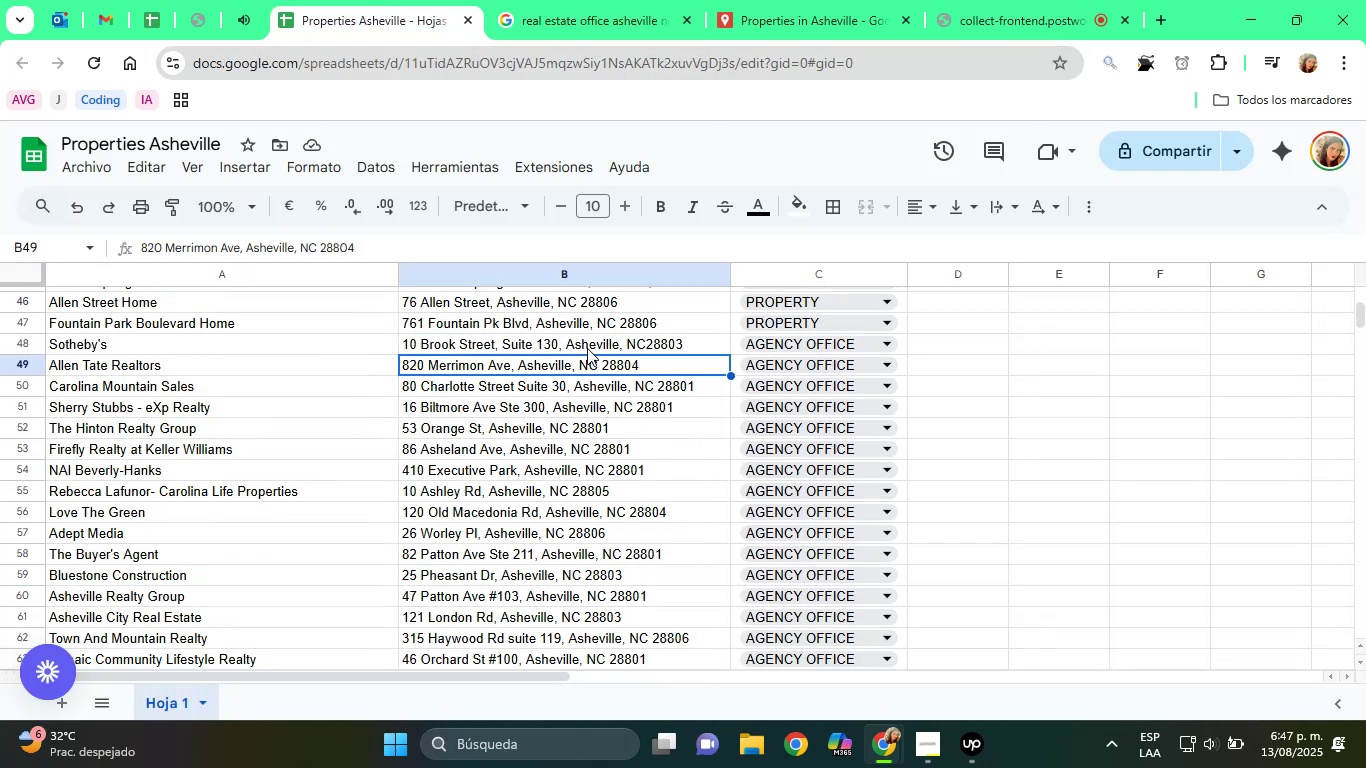 
key(ArrowDown)
 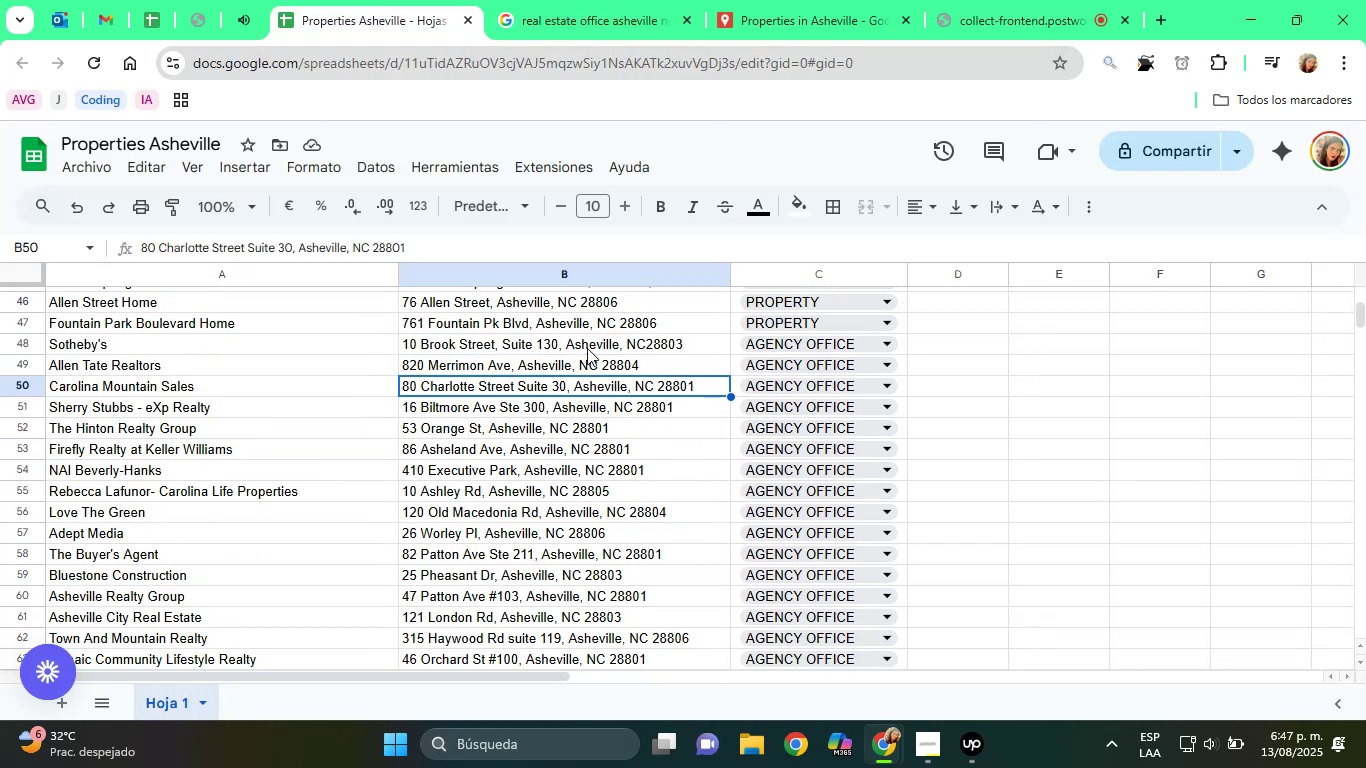 
key(ArrowDown)
 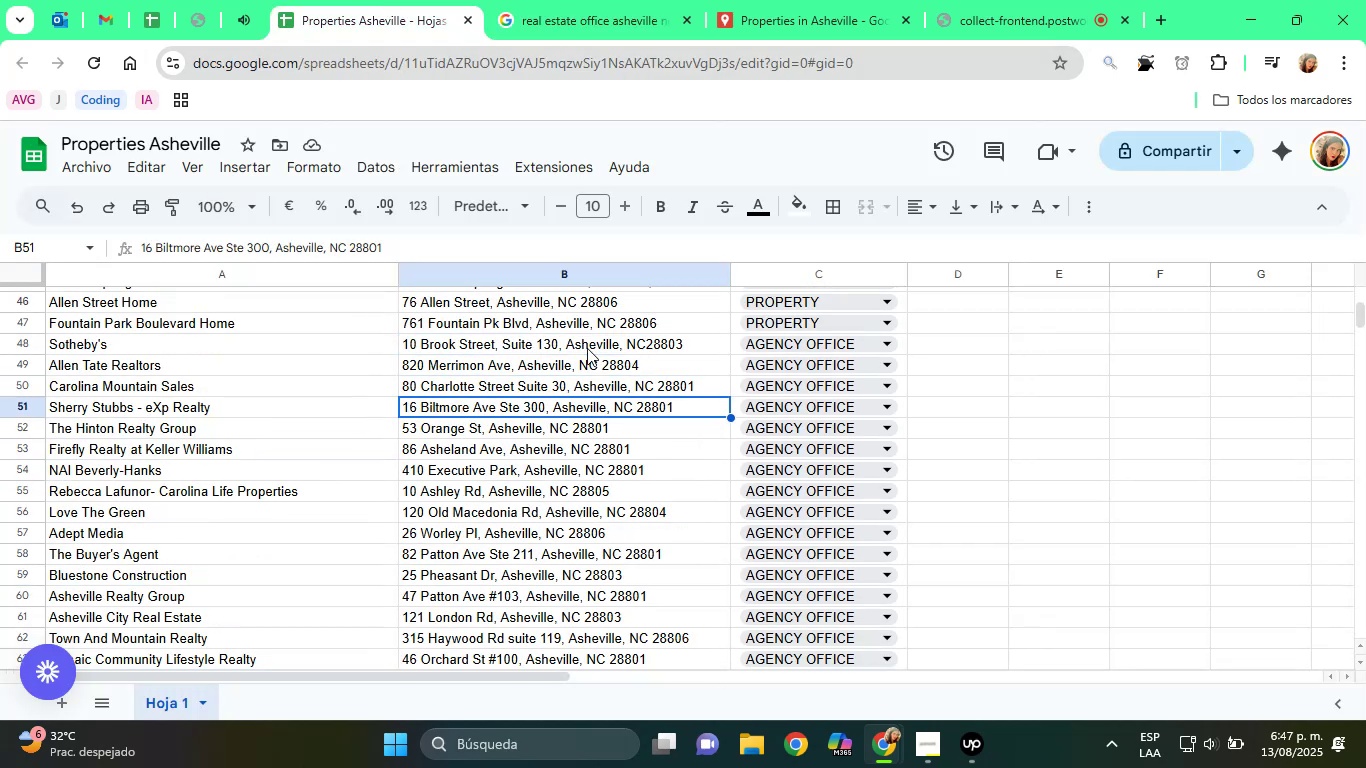 
key(ArrowDown)
 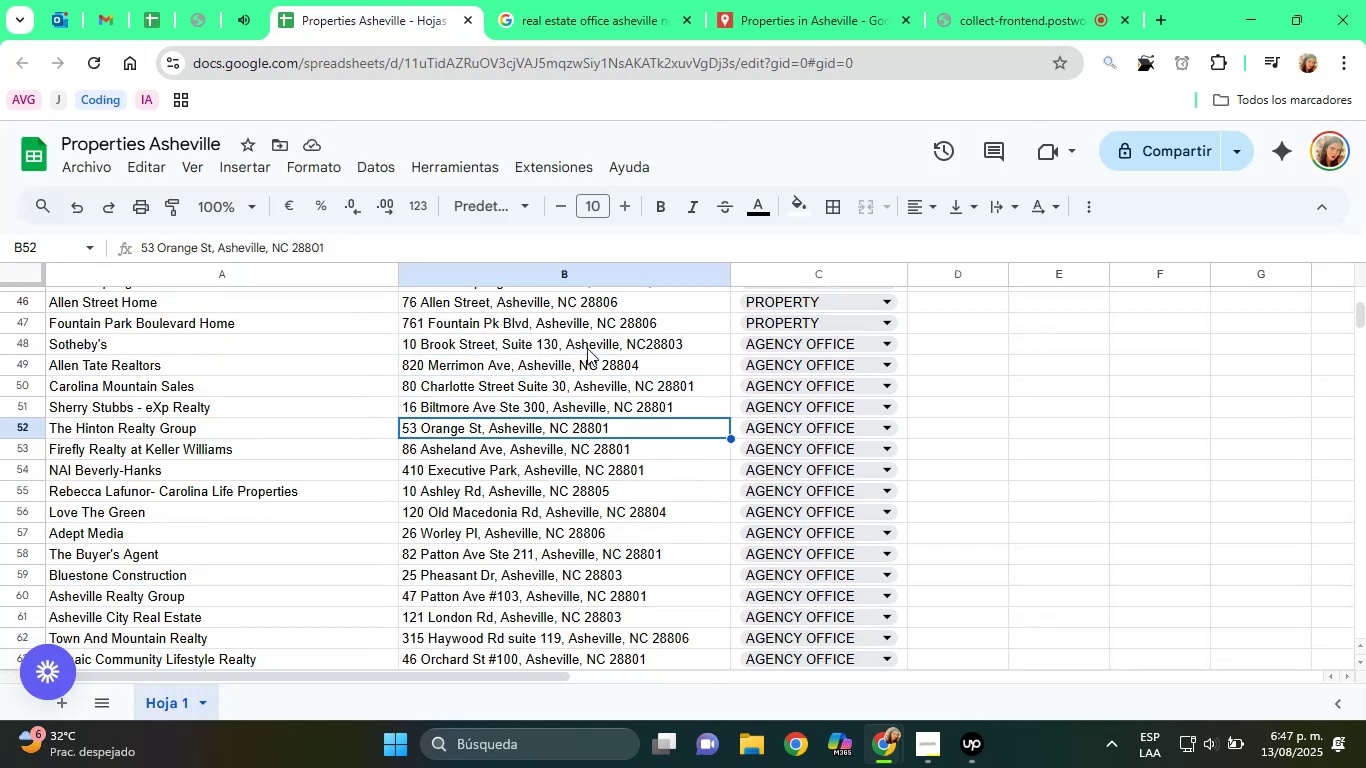 
key(ArrowDown)
 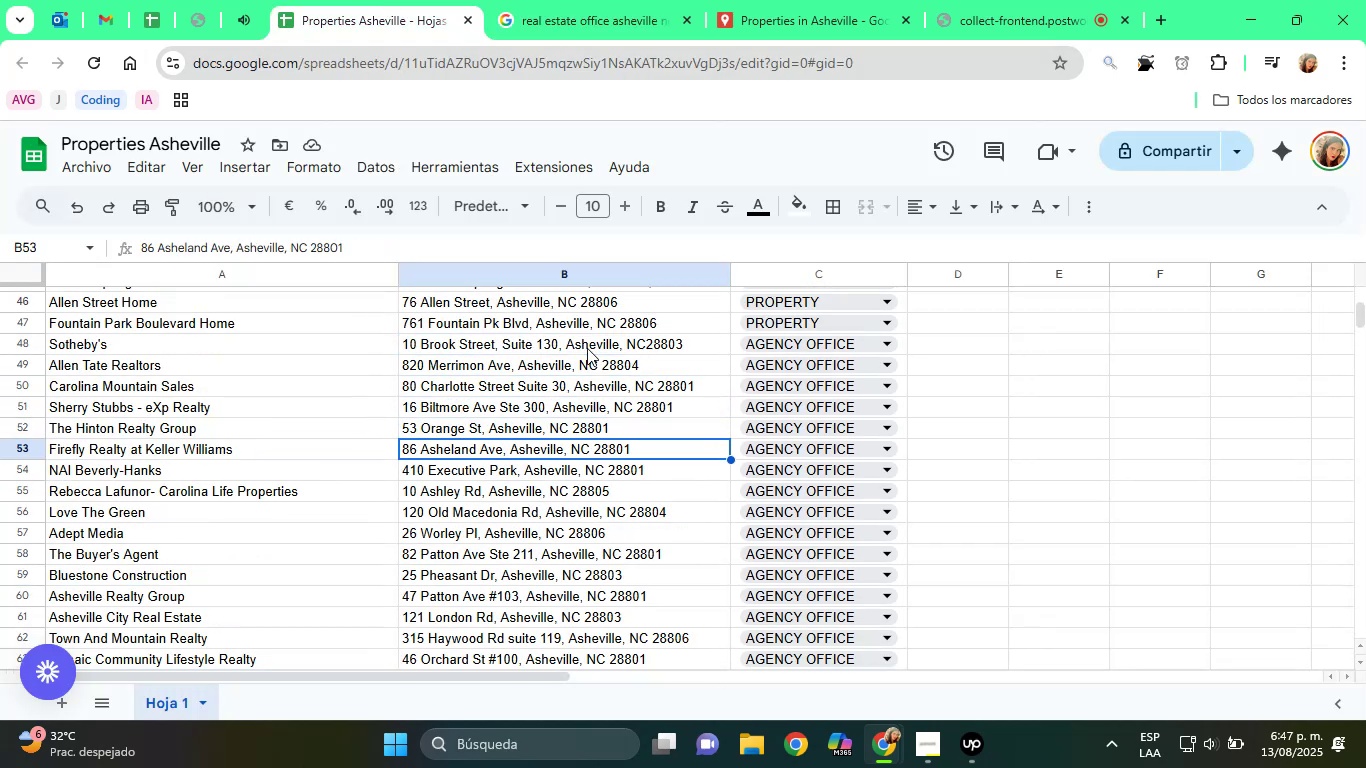 
key(ArrowDown)
 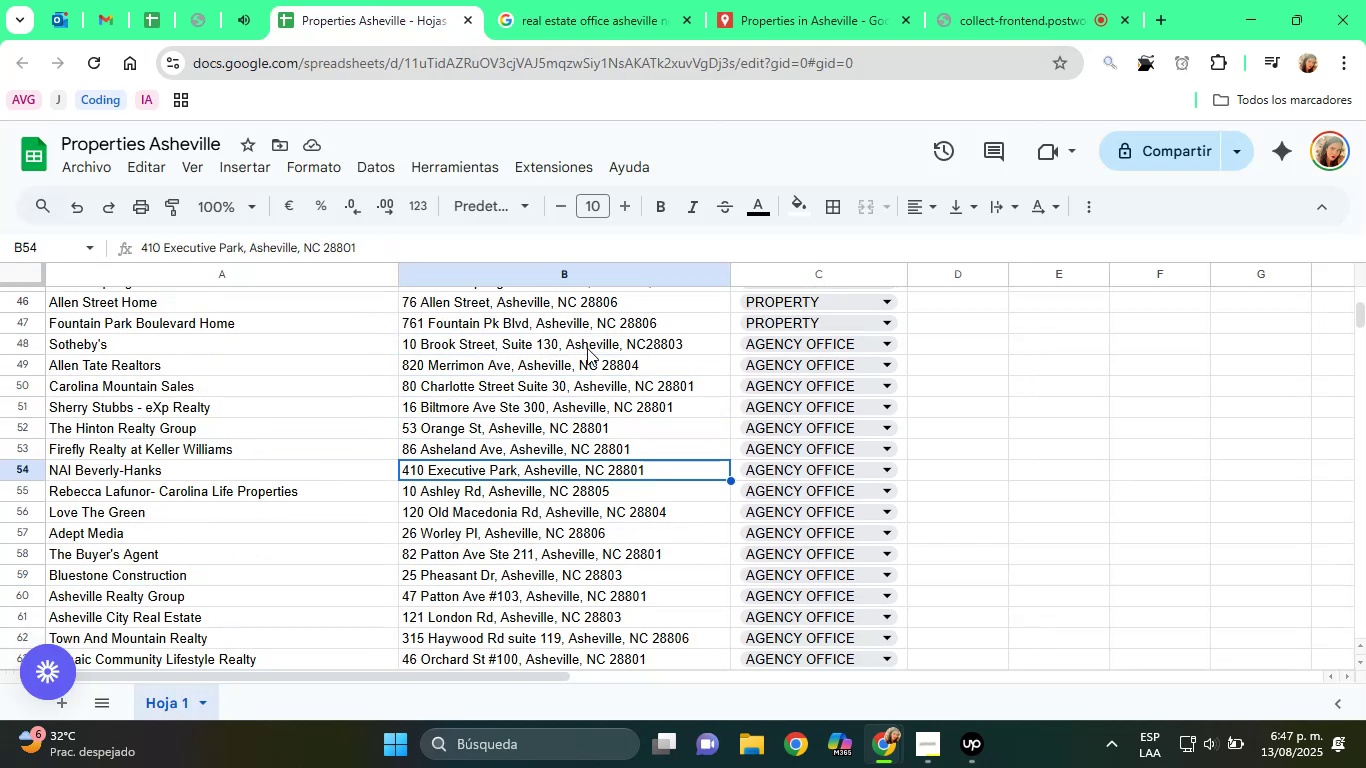 
key(ArrowDown)
 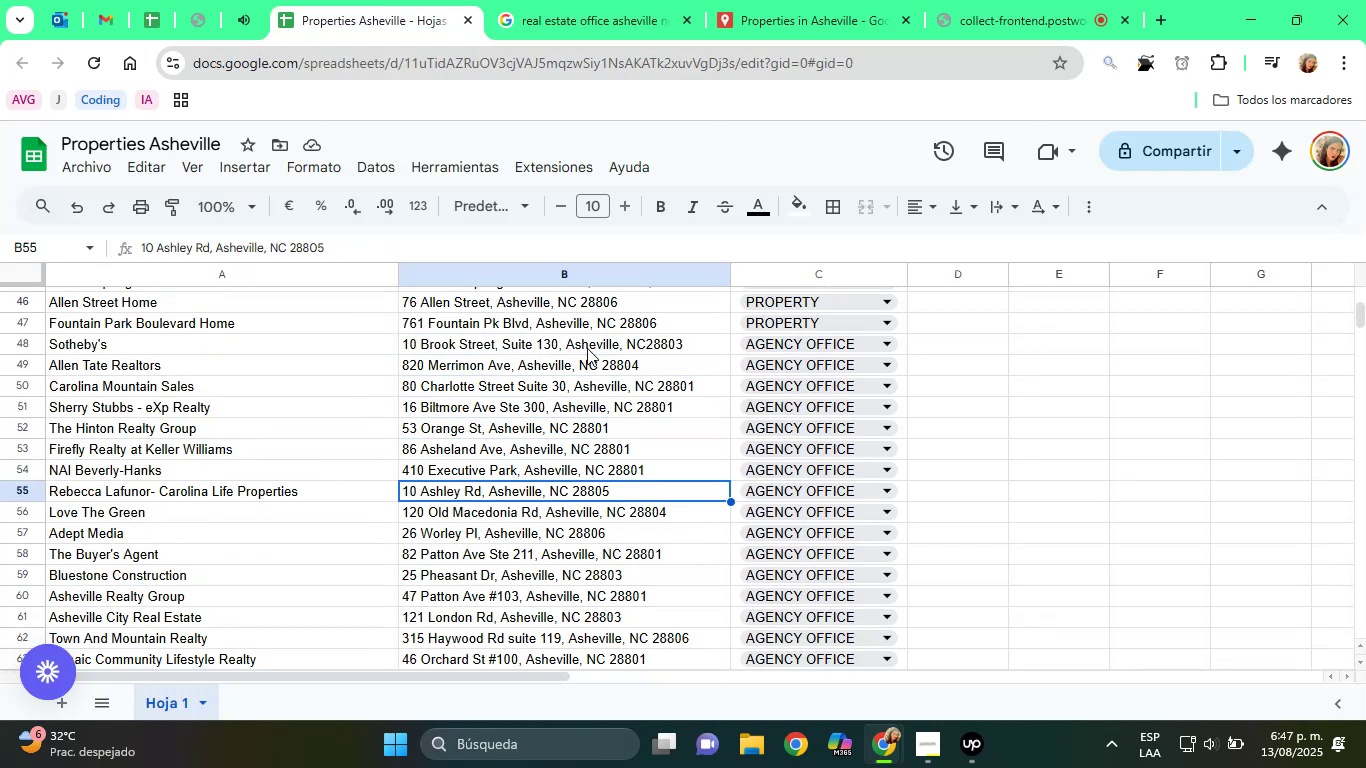 
key(ArrowDown)
 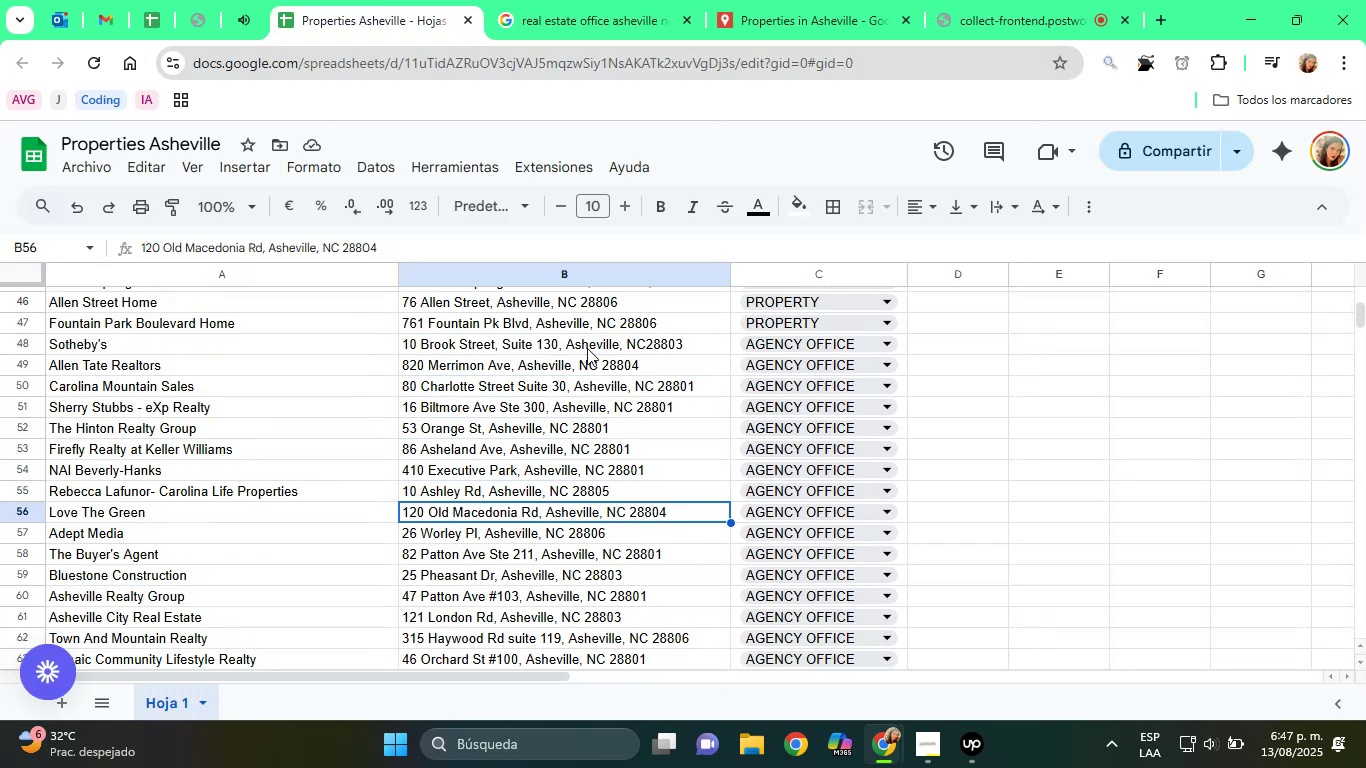 
key(ArrowDown)
 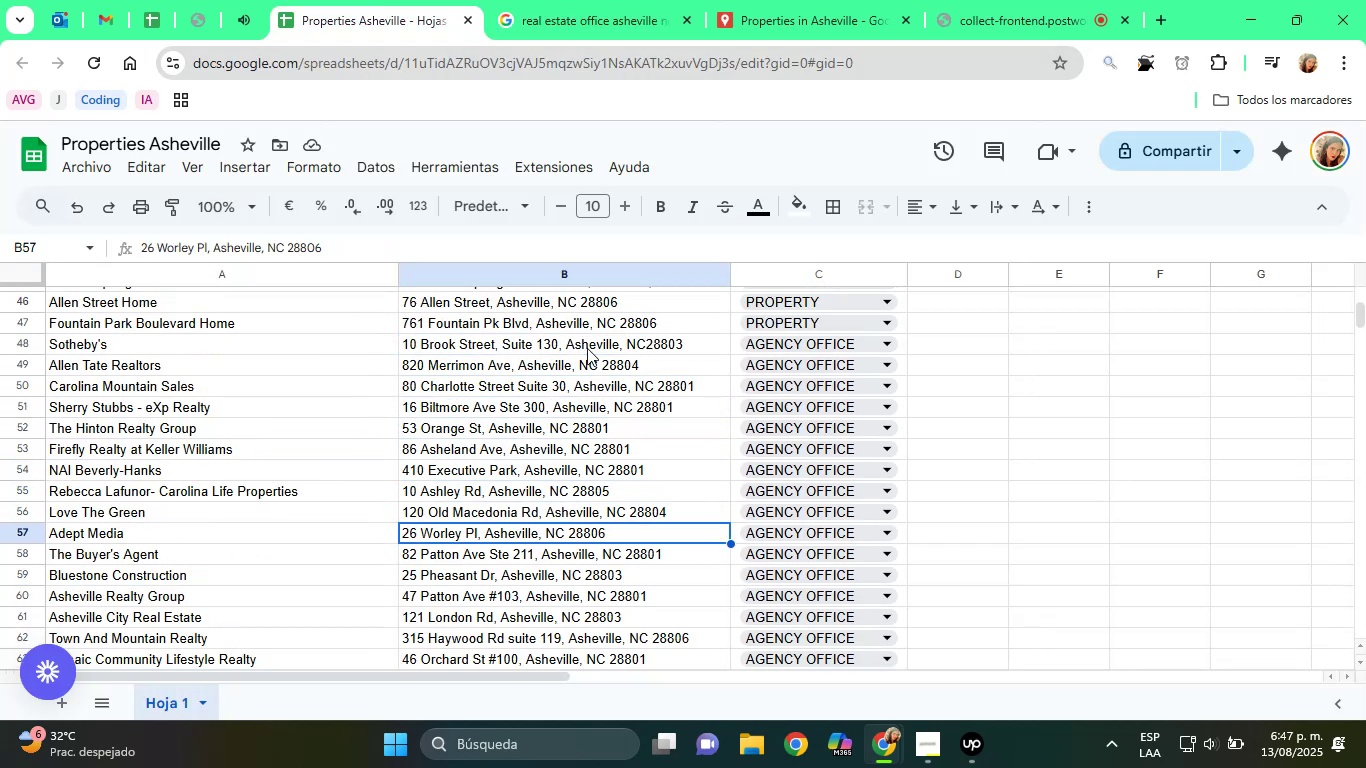 
key(ArrowDown)
 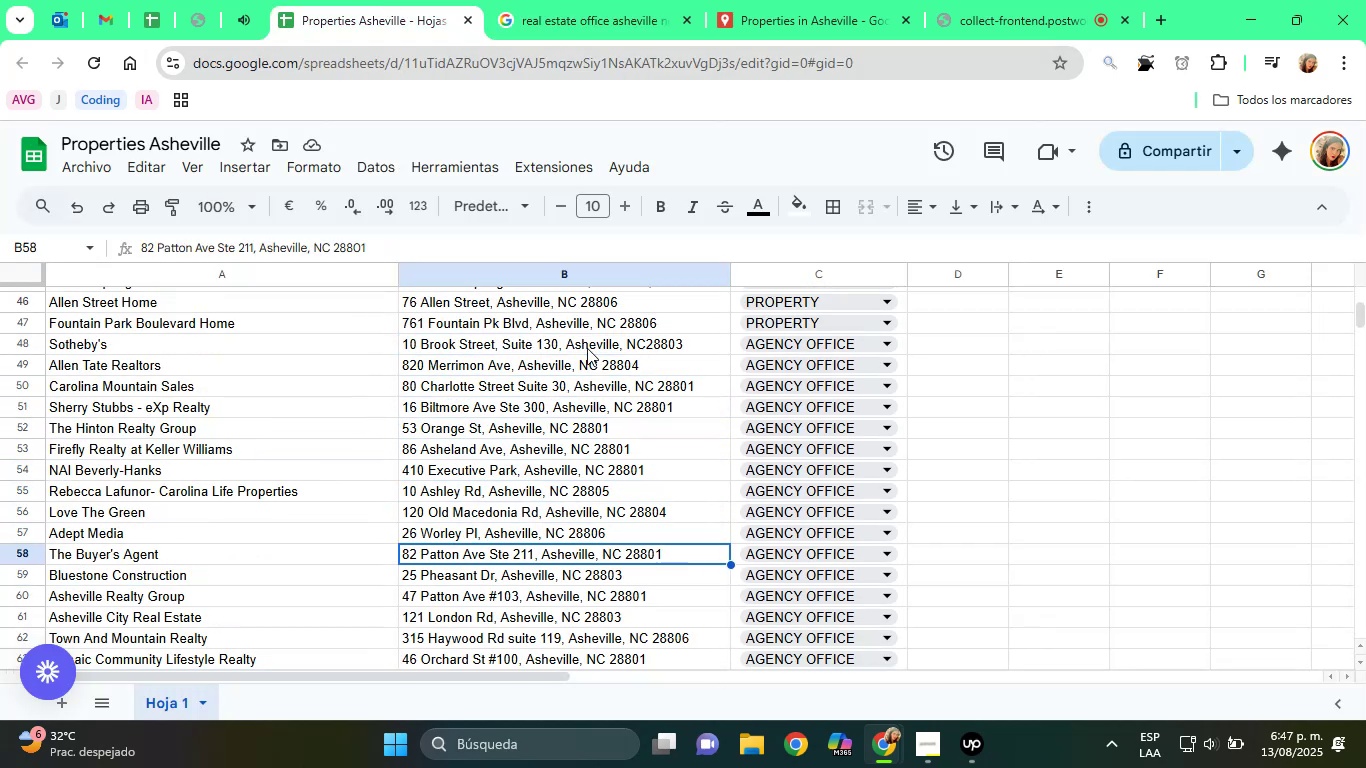 
key(ArrowDown)
 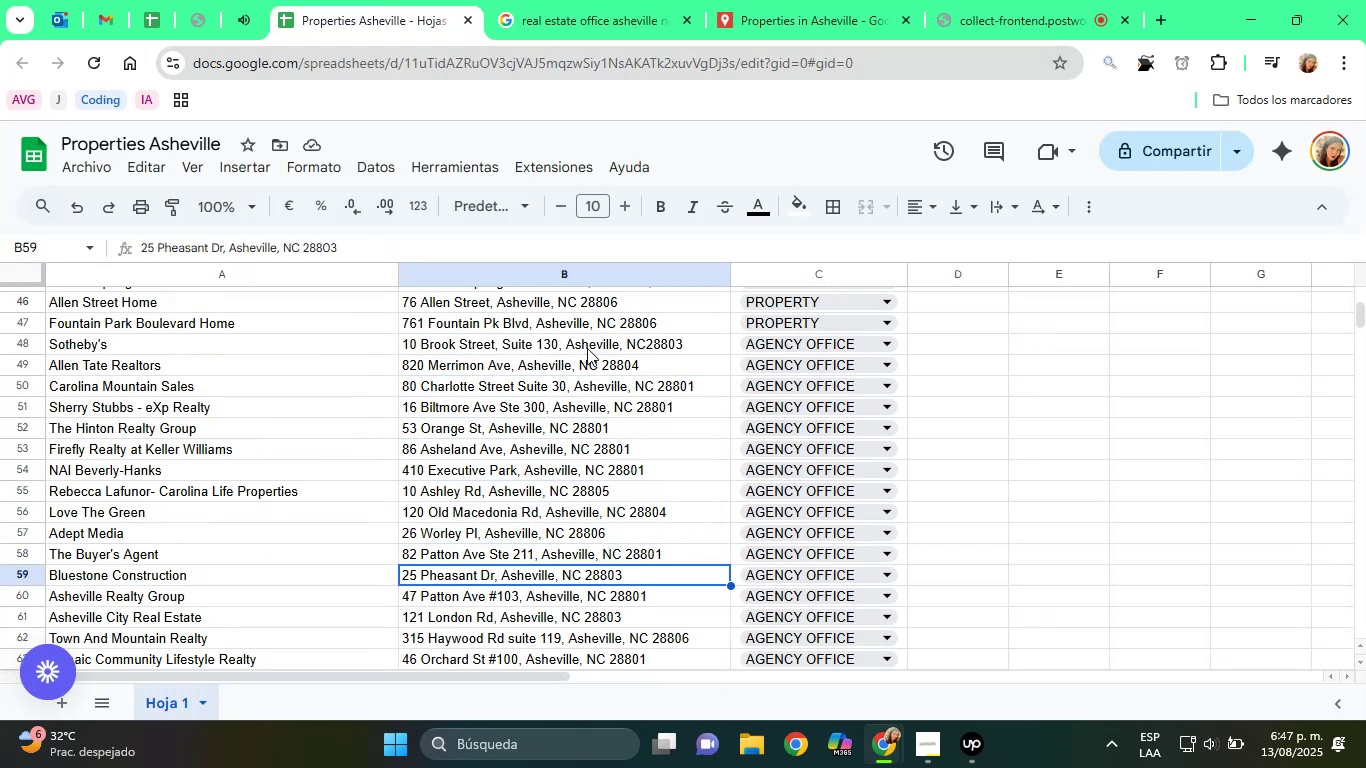 
key(ArrowDown)
 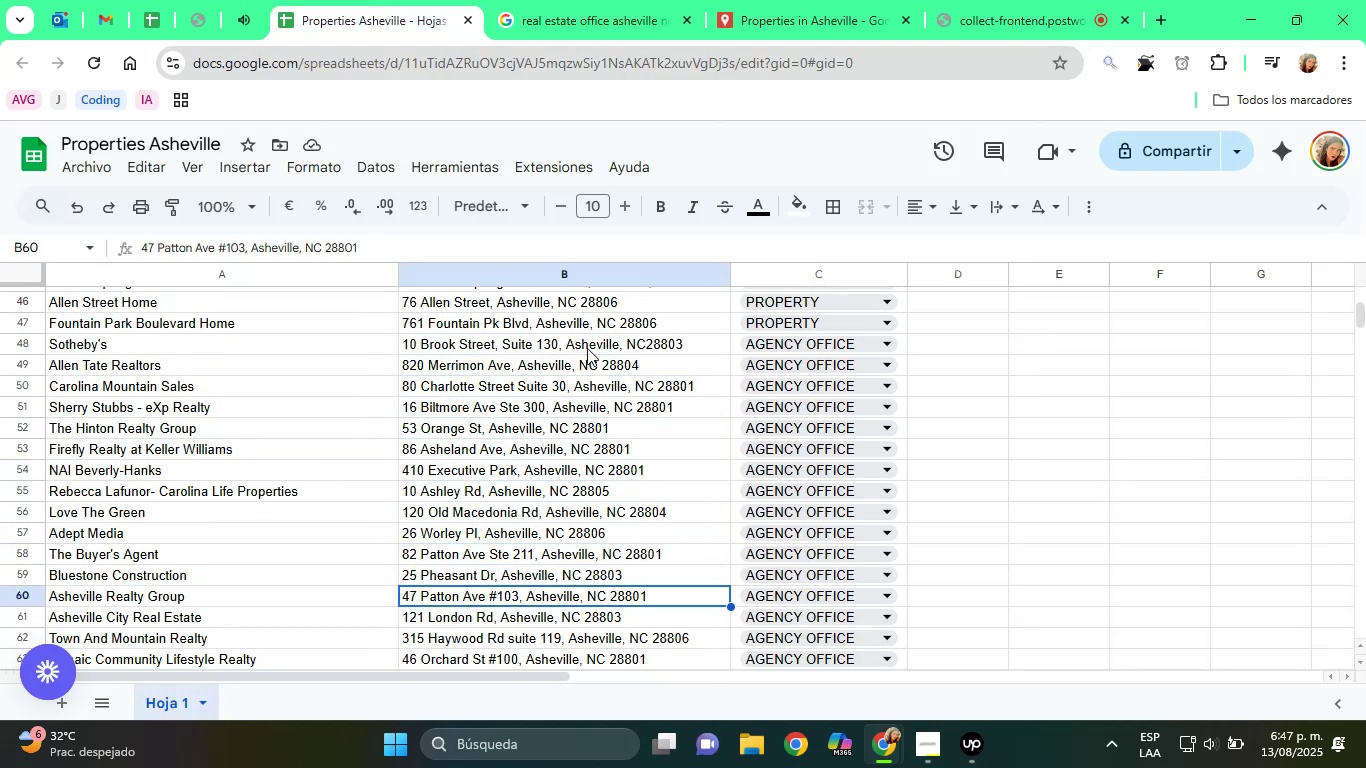 
key(ArrowDown)
 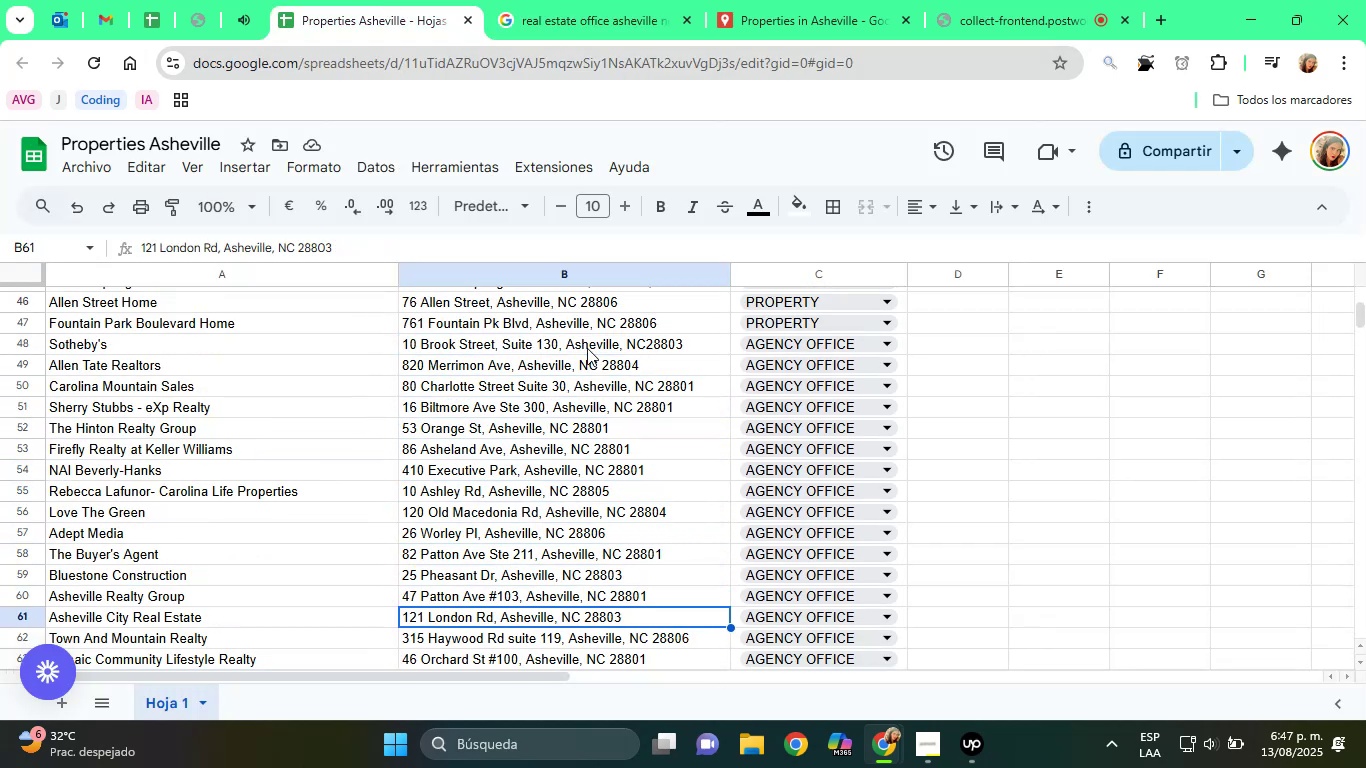 
key(ArrowDown)
 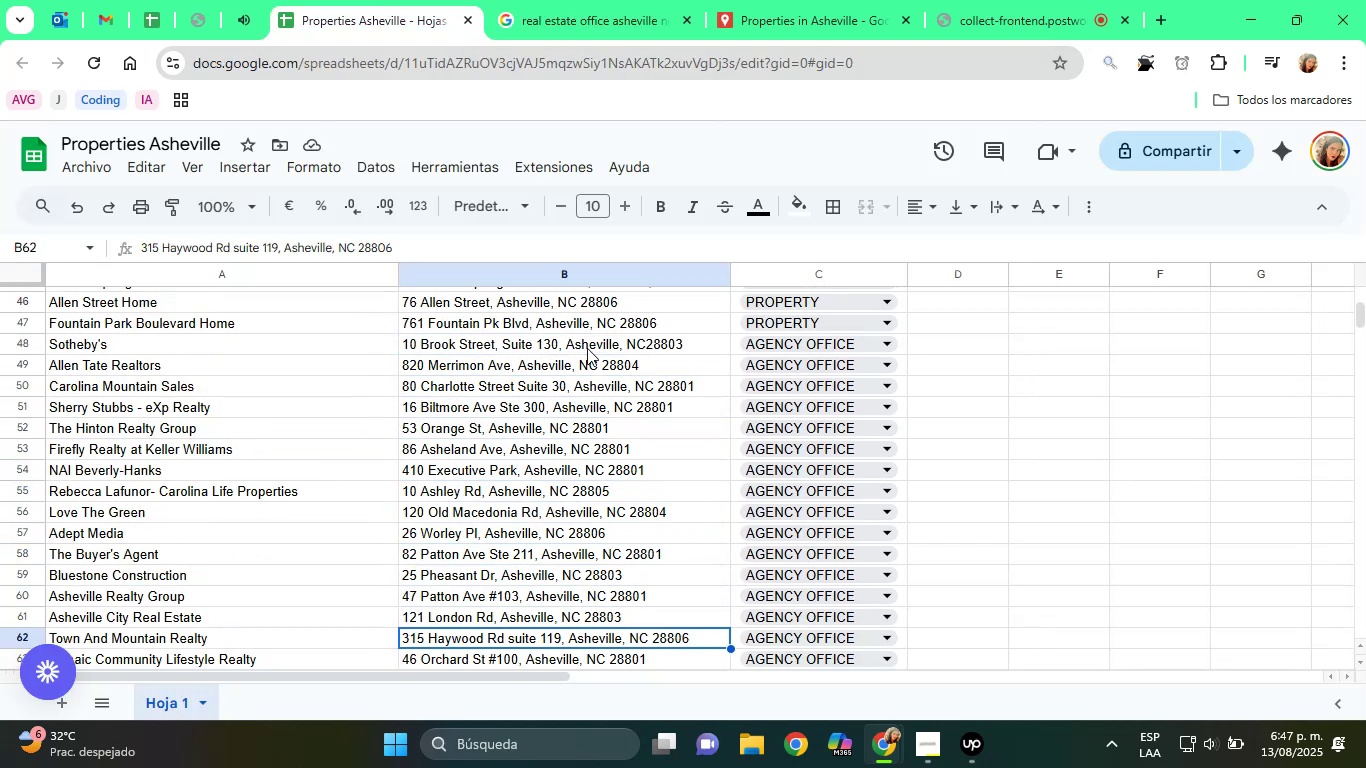 
key(ArrowDown)
 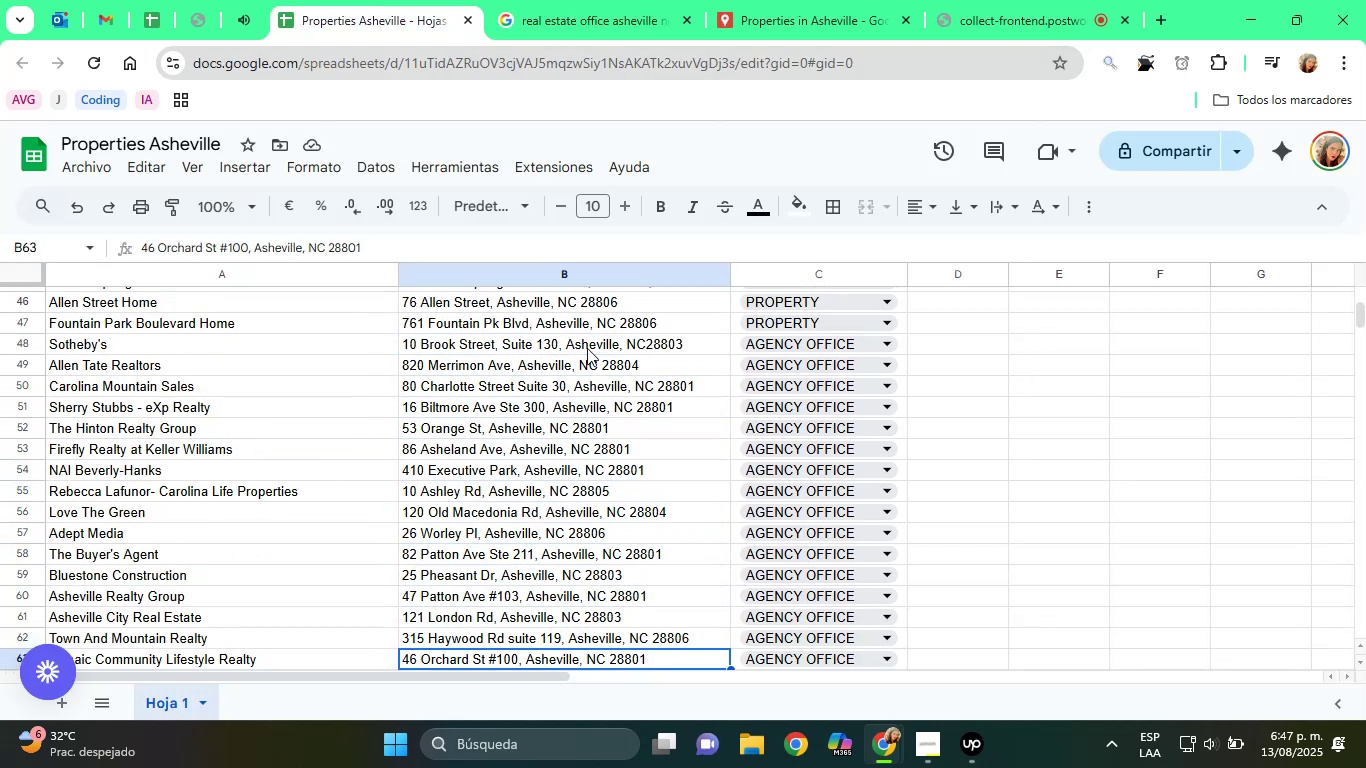 
key(ArrowDown)
 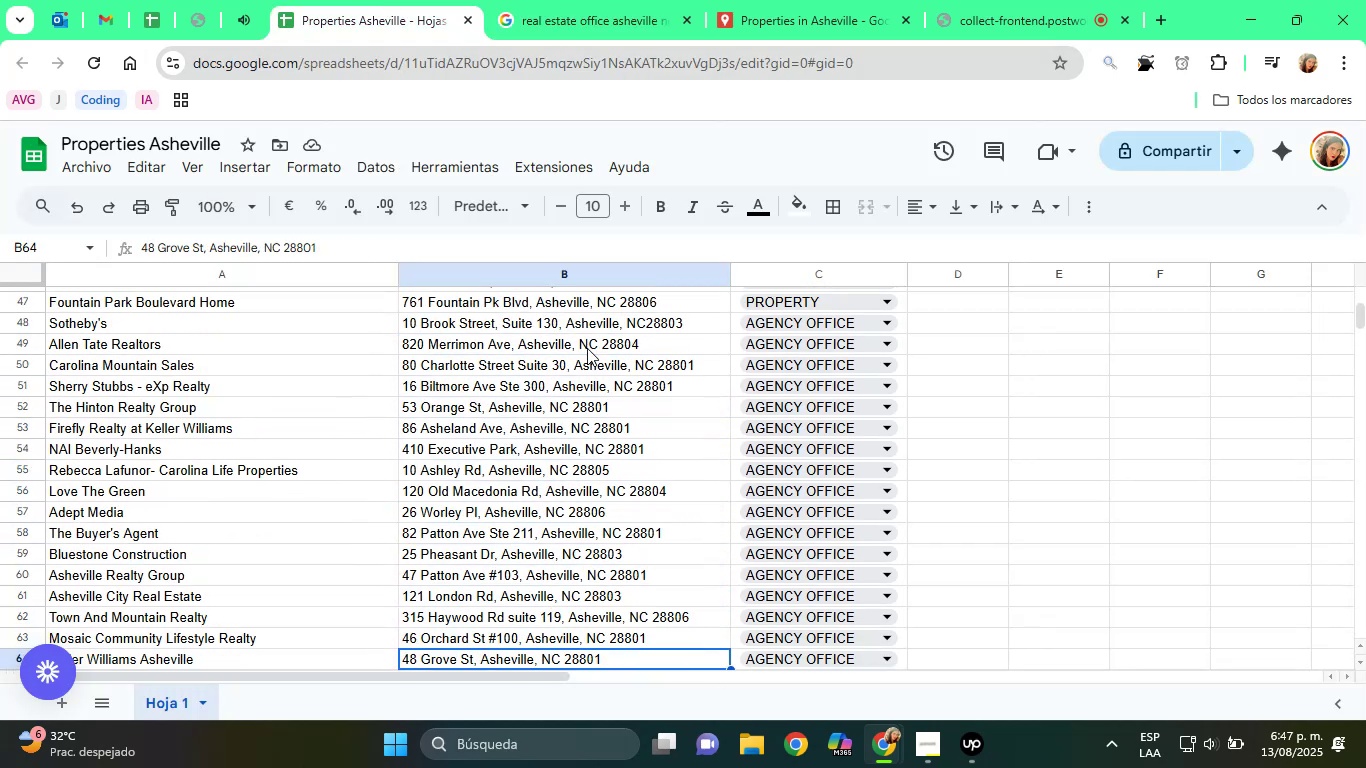 
key(ArrowDown)
 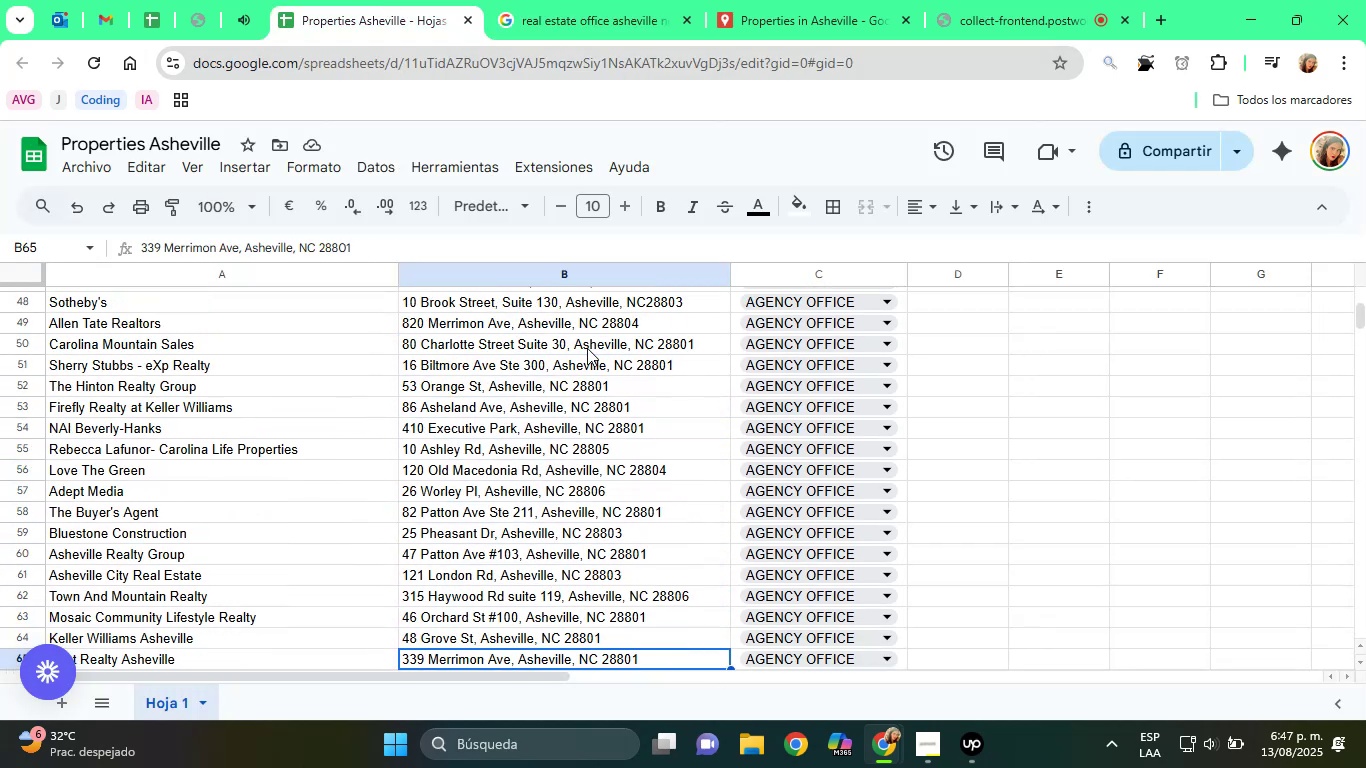 
key(ArrowDown)
 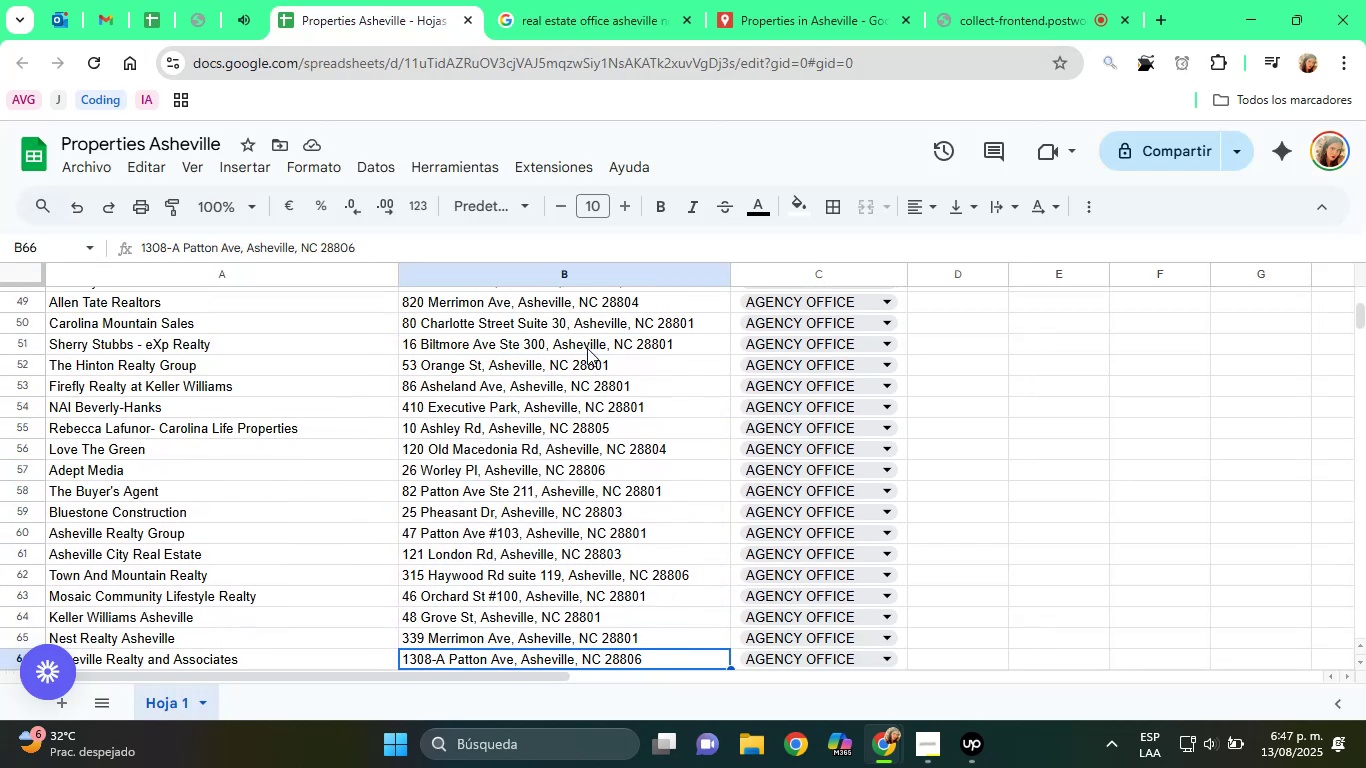 
key(ArrowDown)
 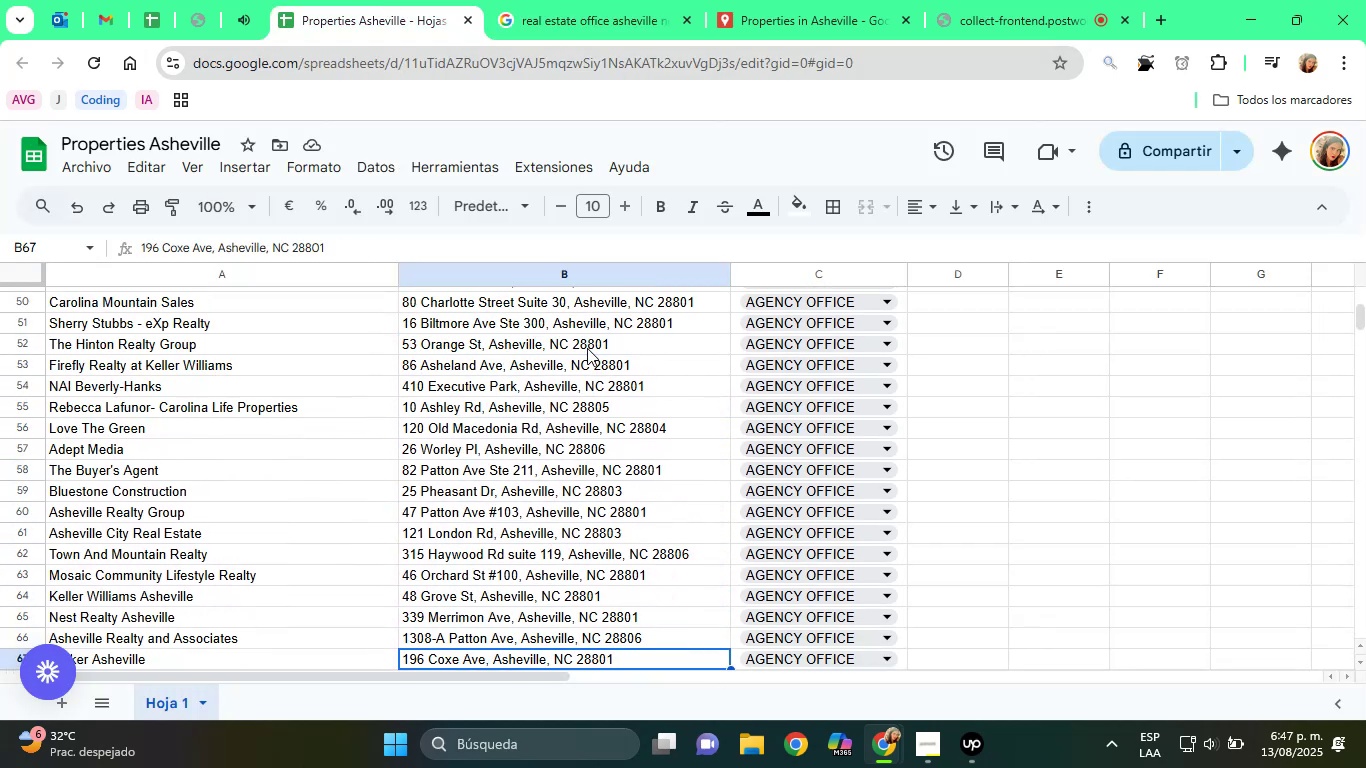 
key(ArrowDown)
 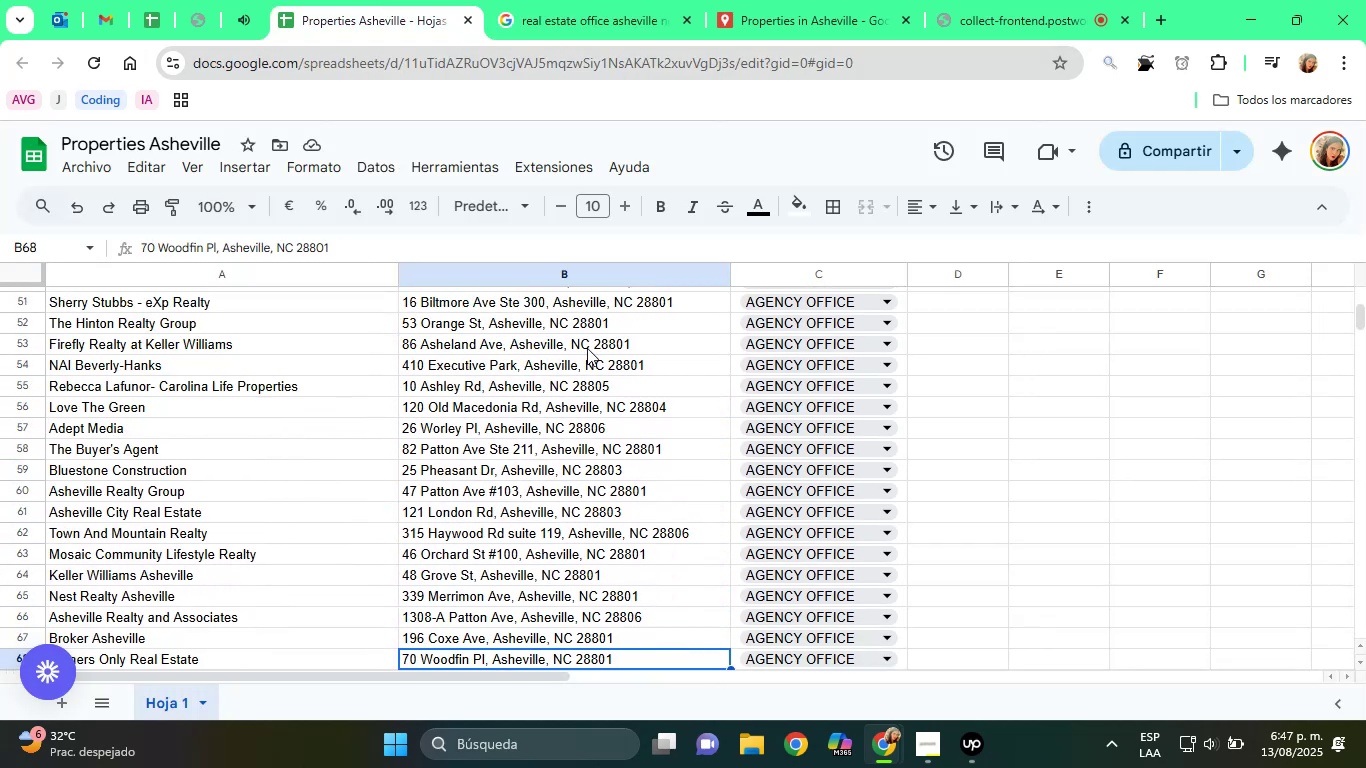 
key(ArrowDown)
 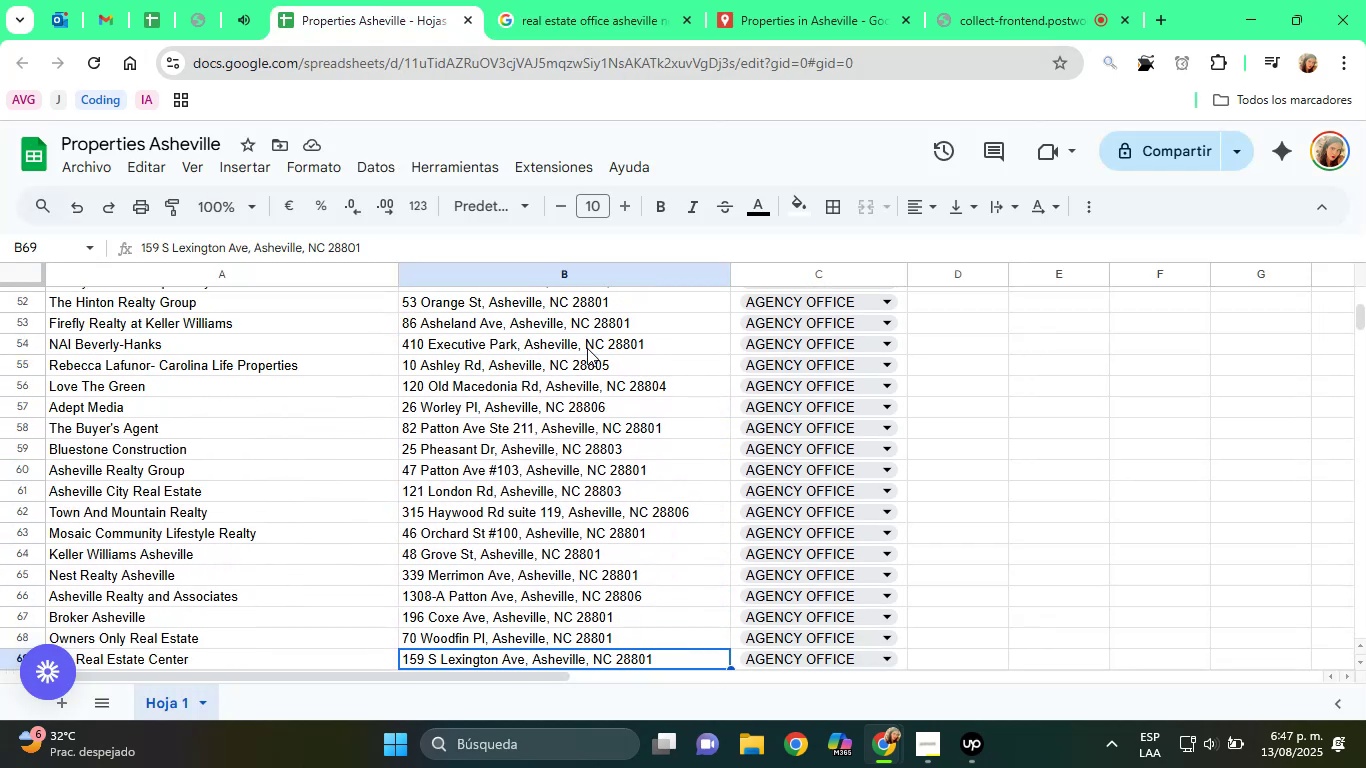 
key(ArrowDown)
 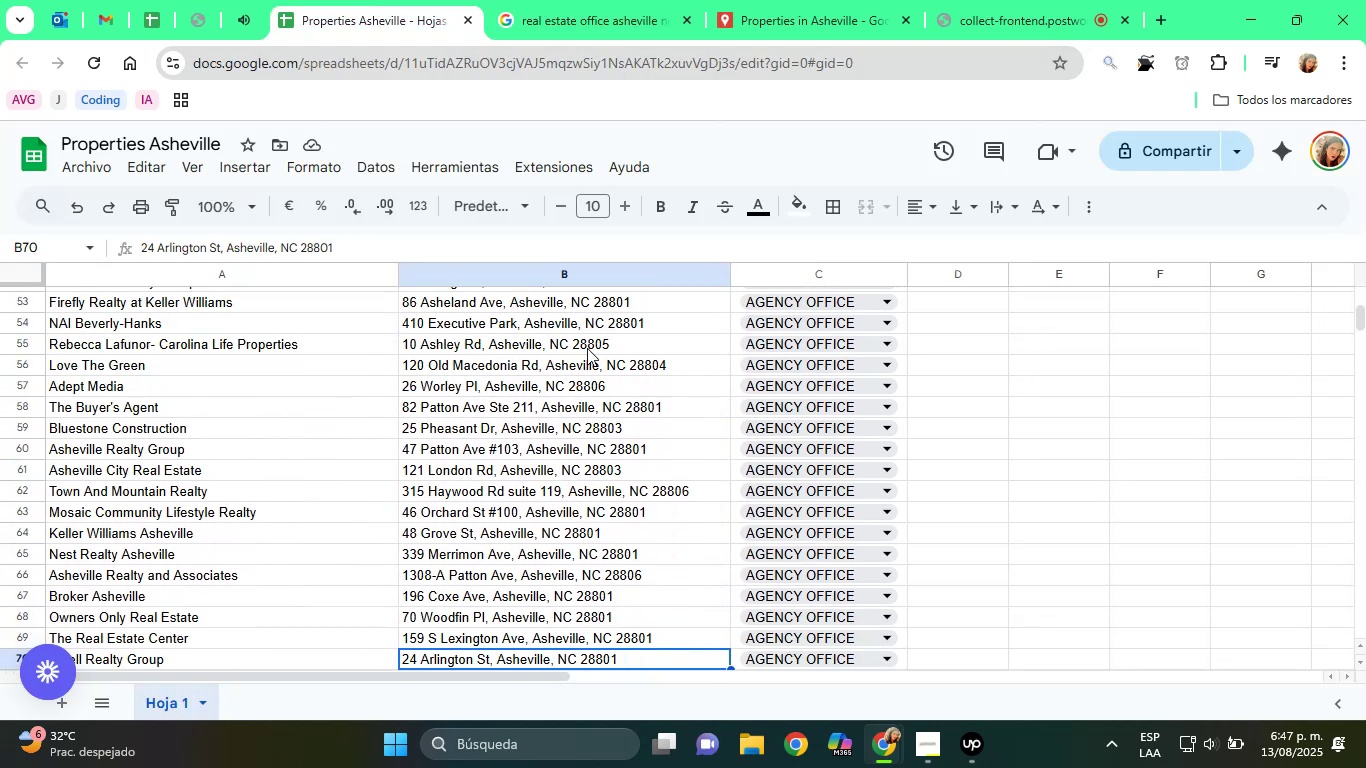 
key(ArrowDown)
 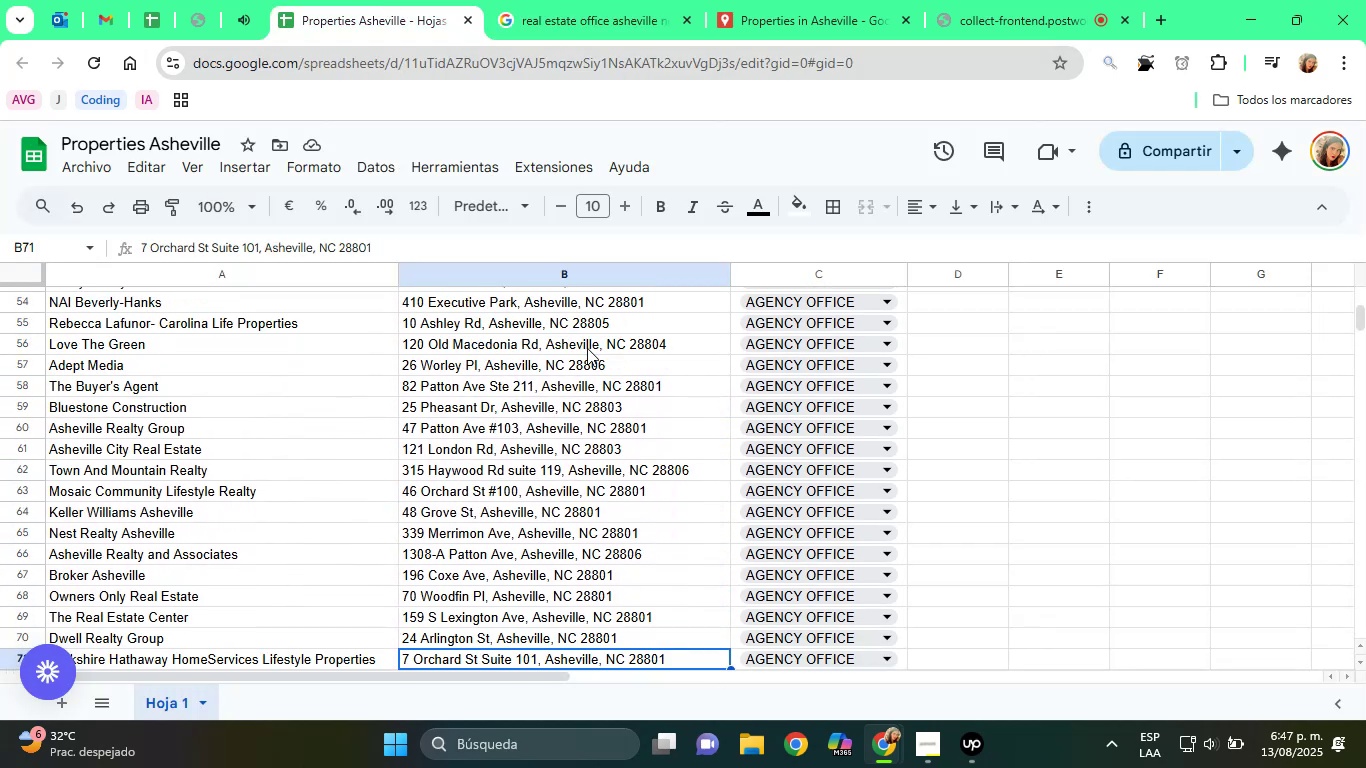 
key(ArrowDown)
 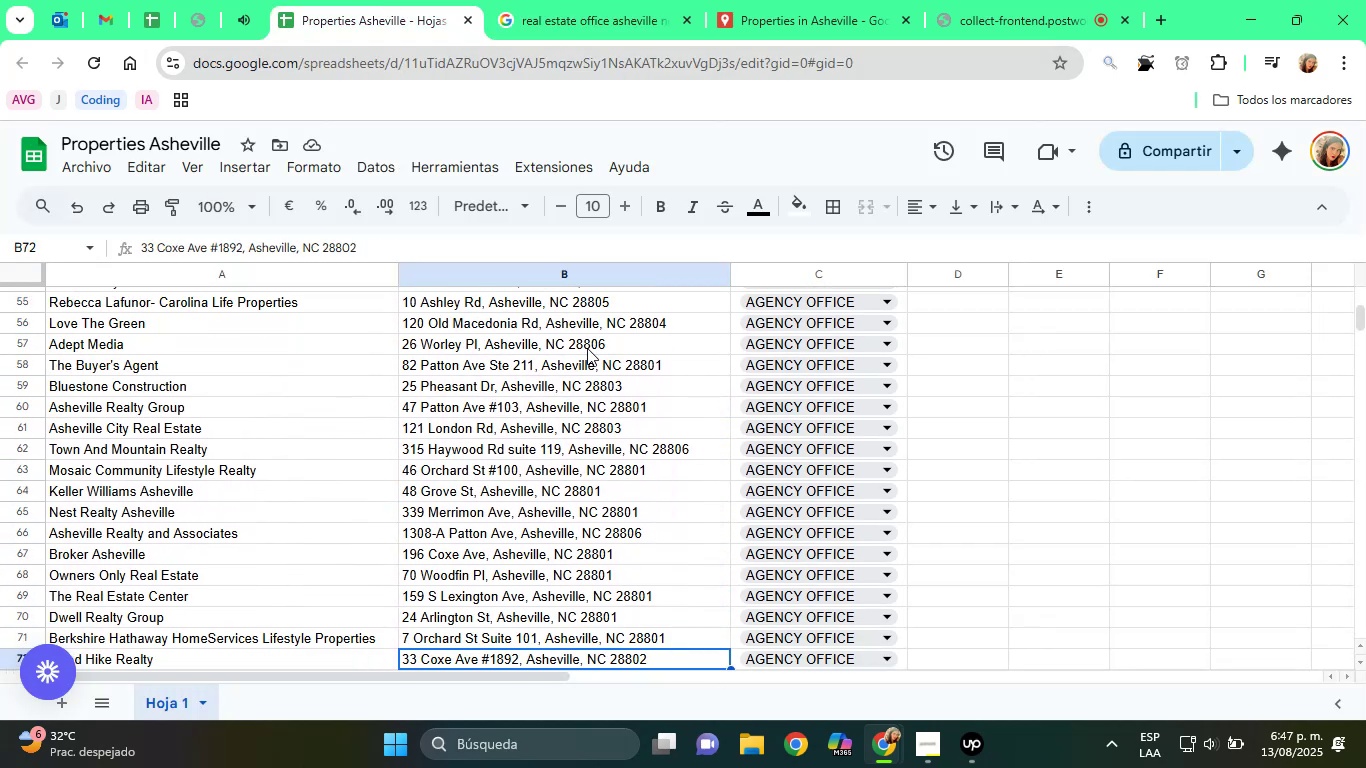 
key(ArrowDown)
 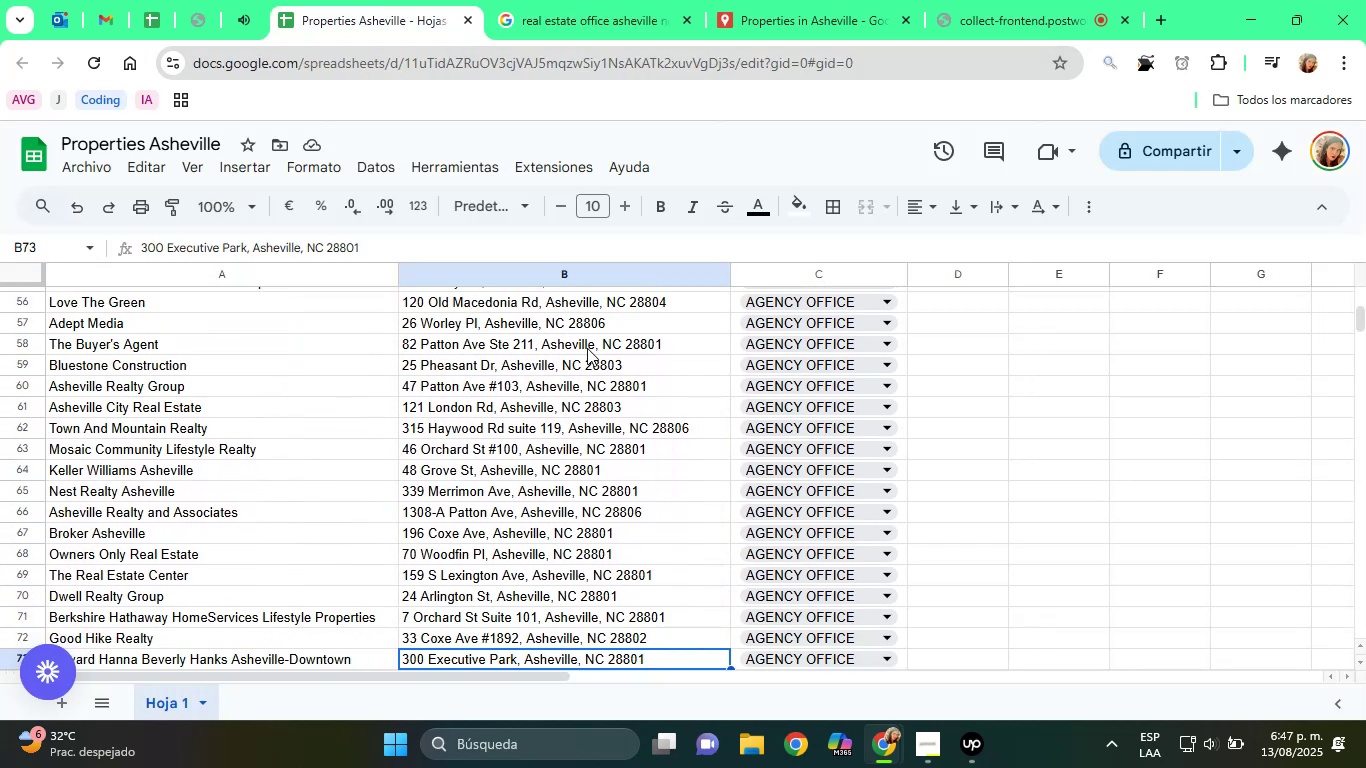 
key(ArrowDown)
 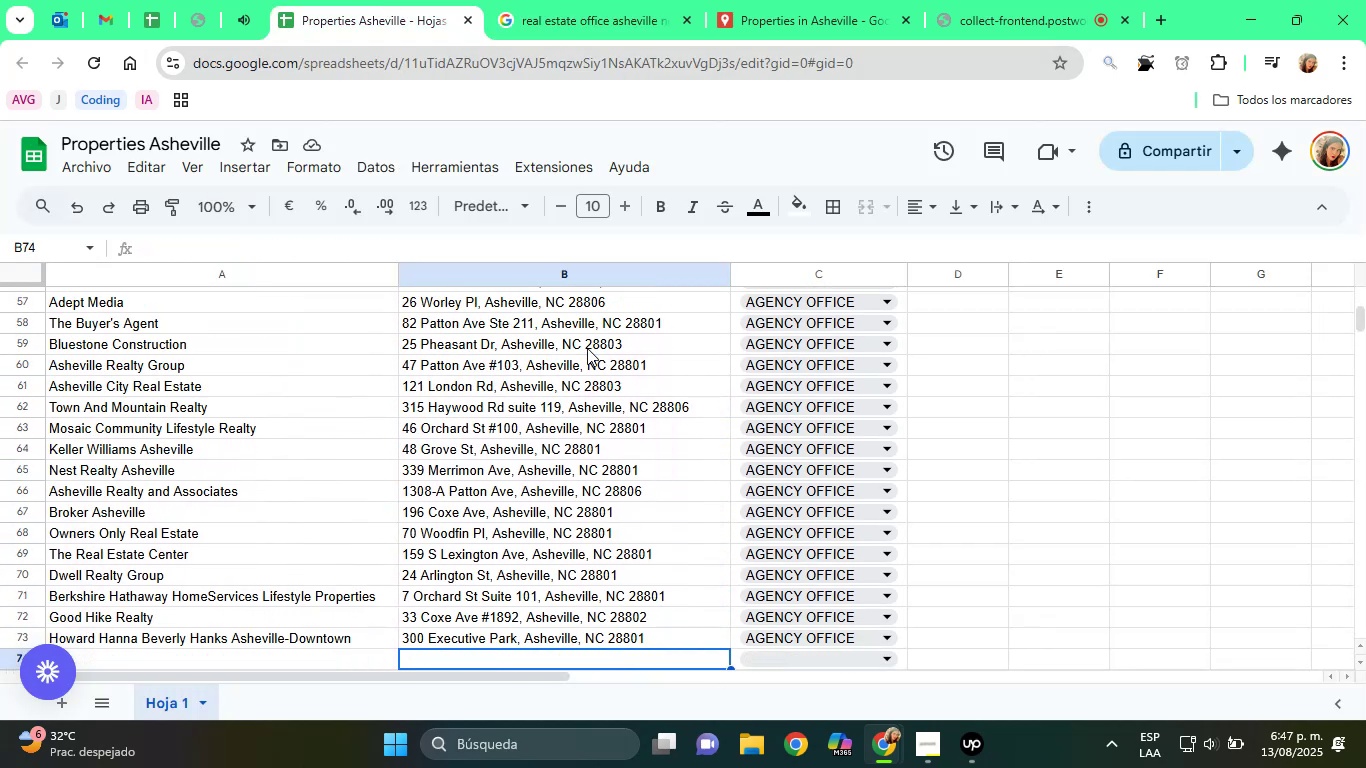 
key(ArrowDown)
 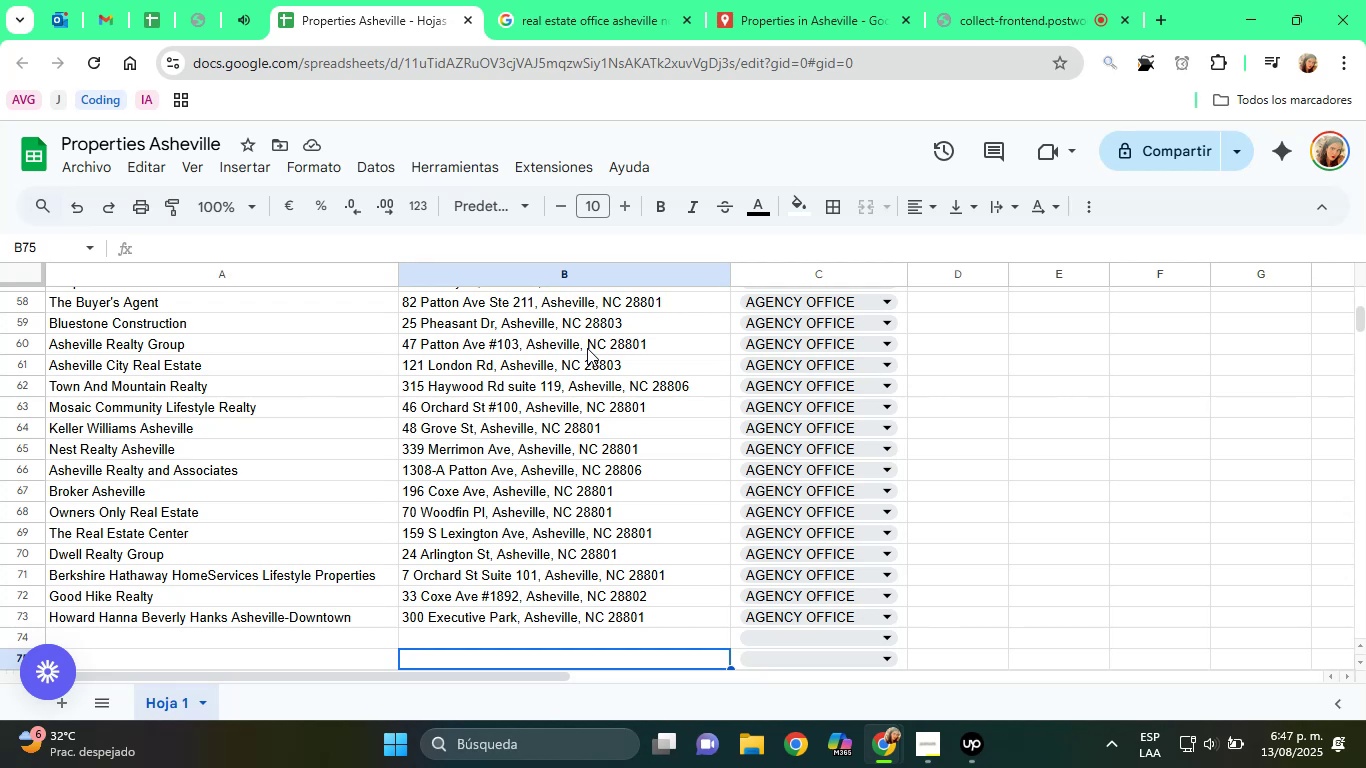 
key(ArrowUp)
 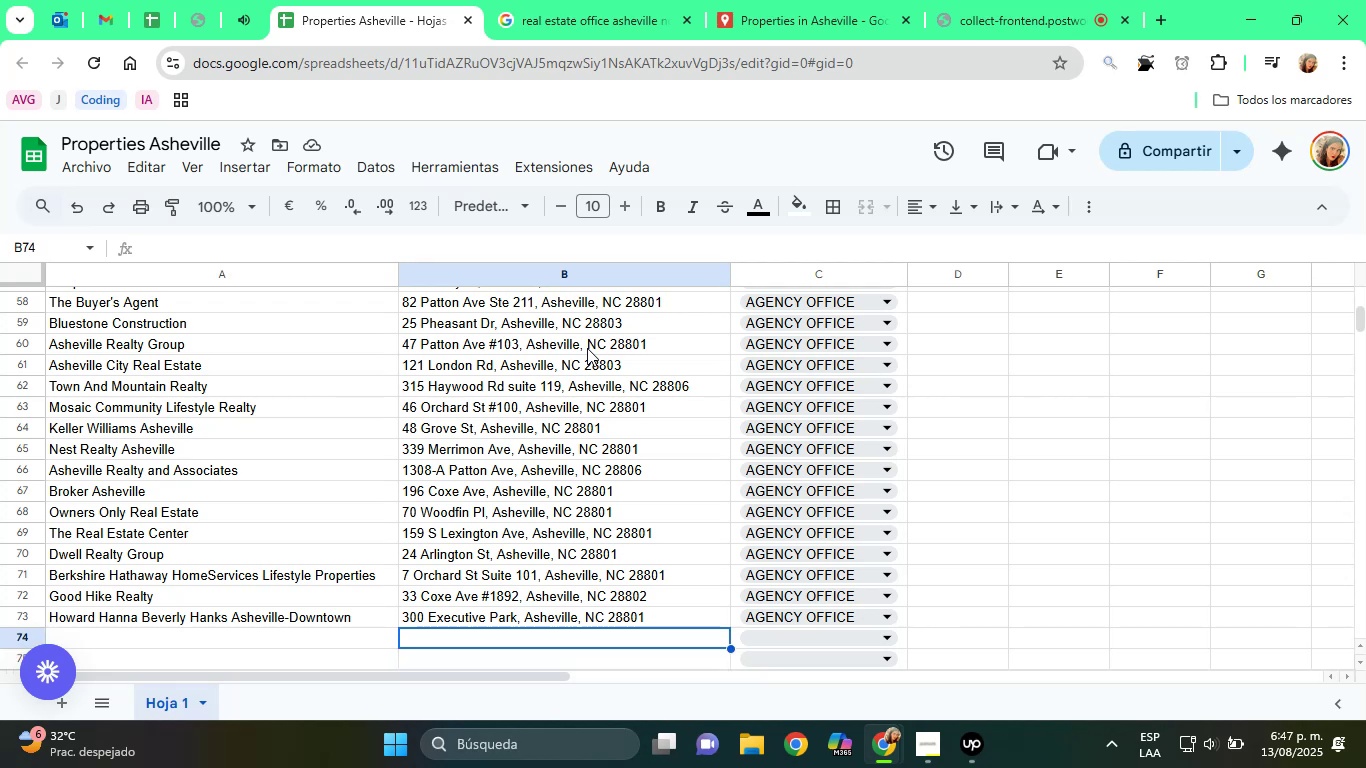 
key(Control+ControlLeft)
 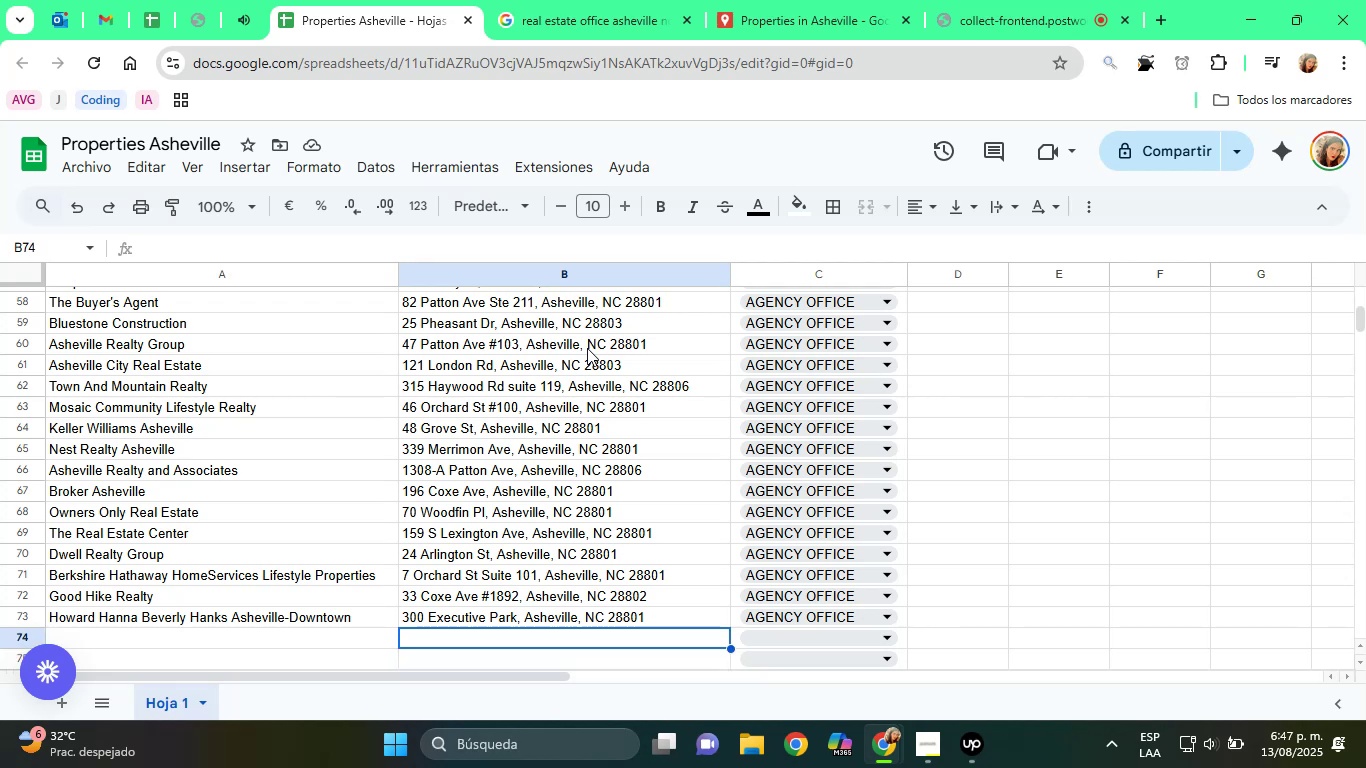 
key(Control+V)
 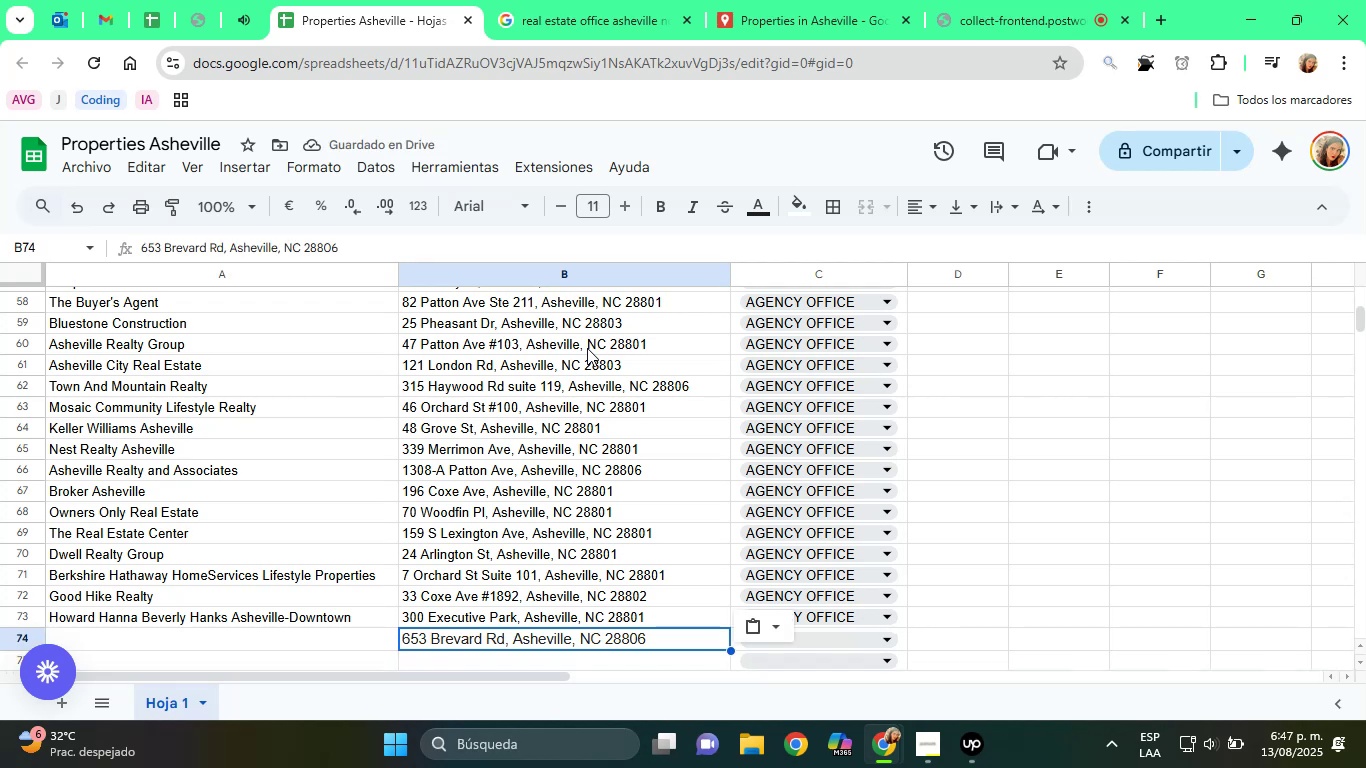 
wait(9.4)
 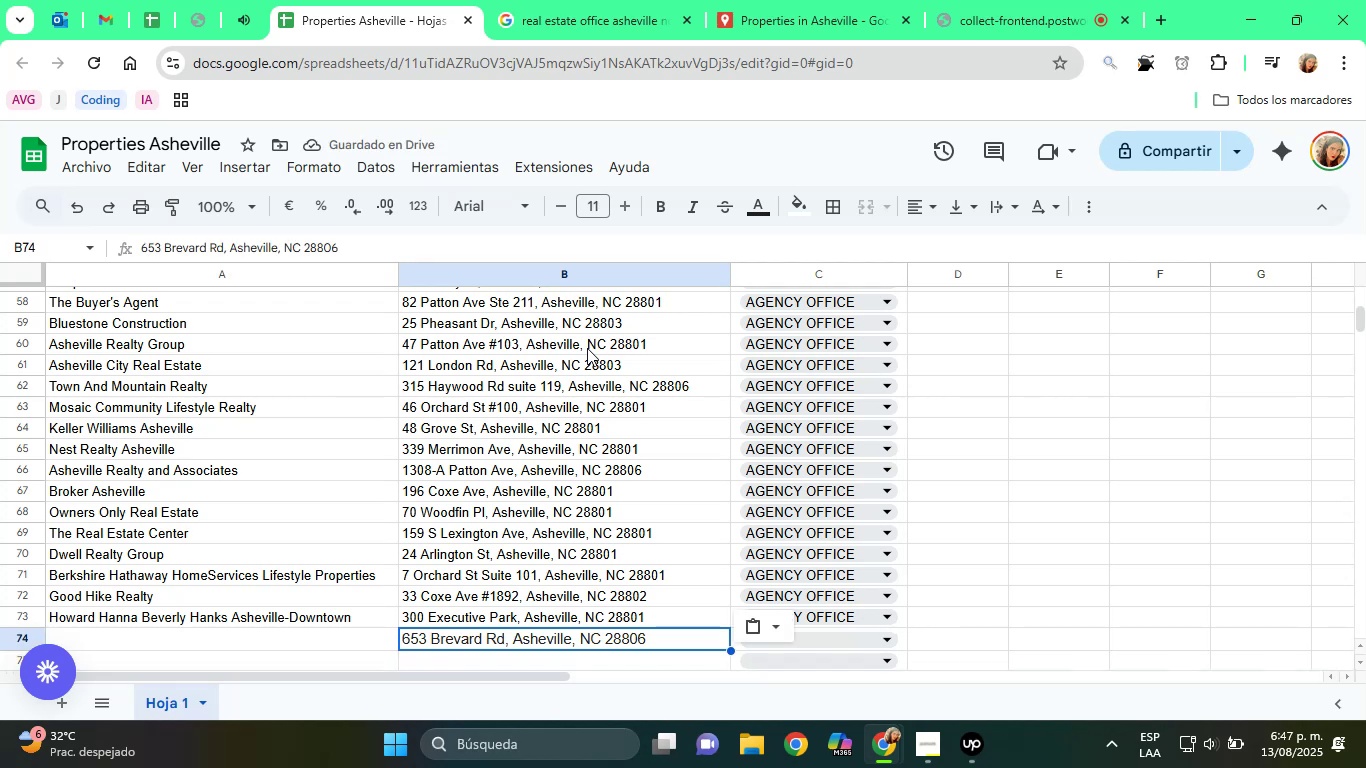 
left_click([771, 620])
 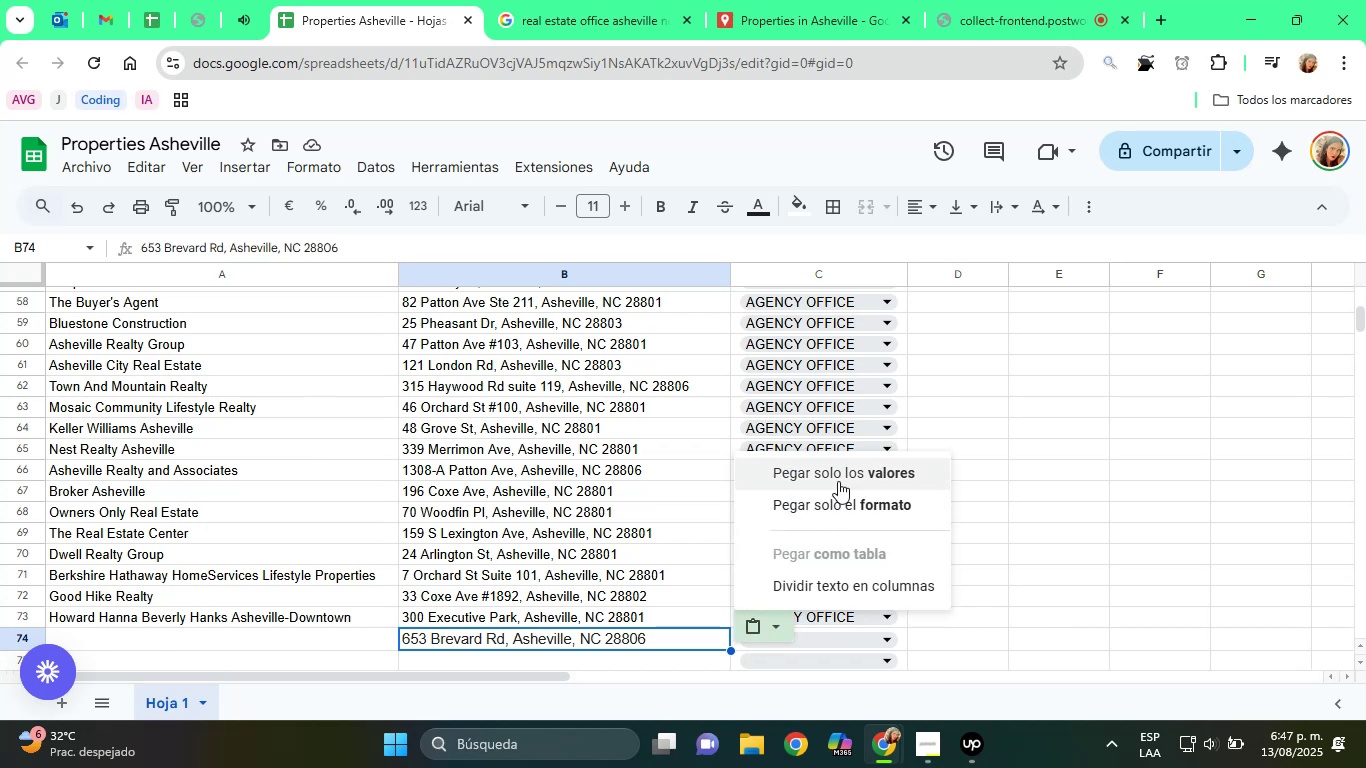 
left_click([838, 481])
 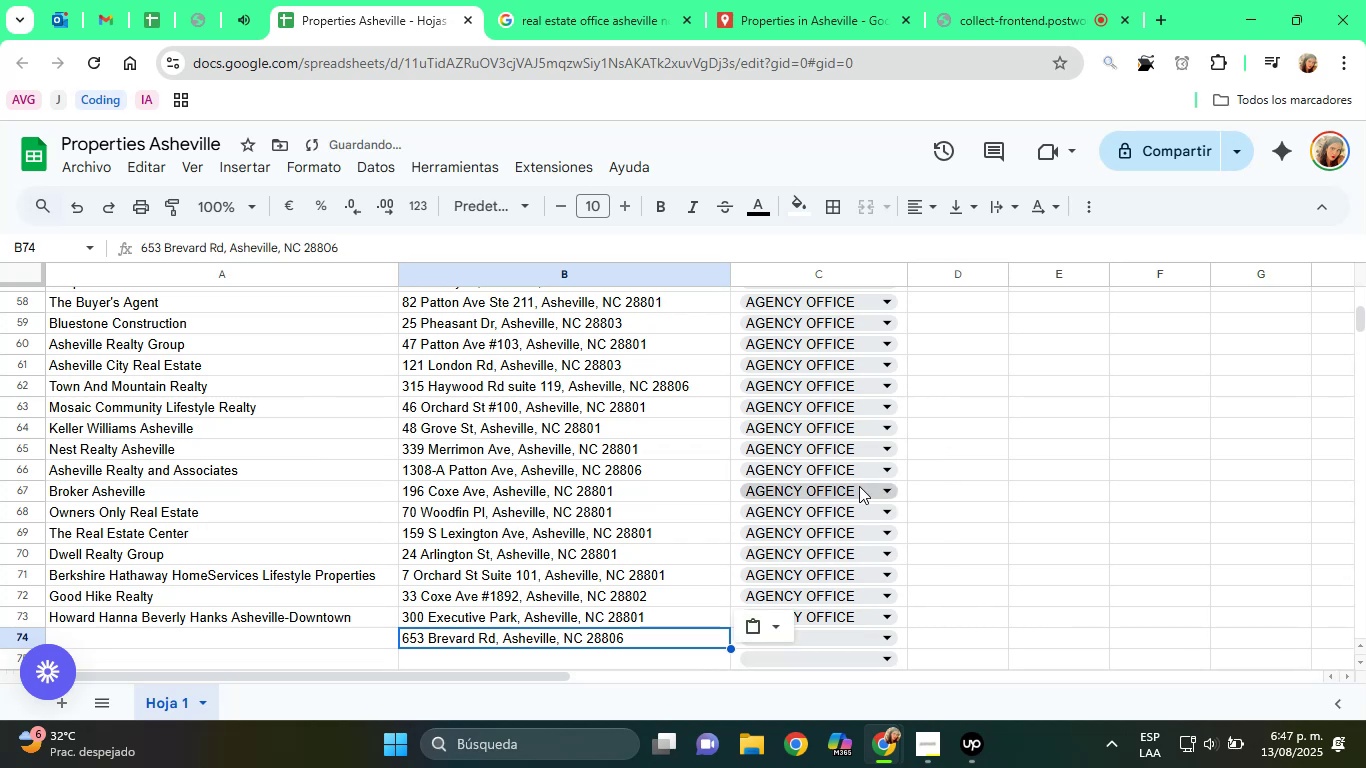 
key(ArrowRight)
 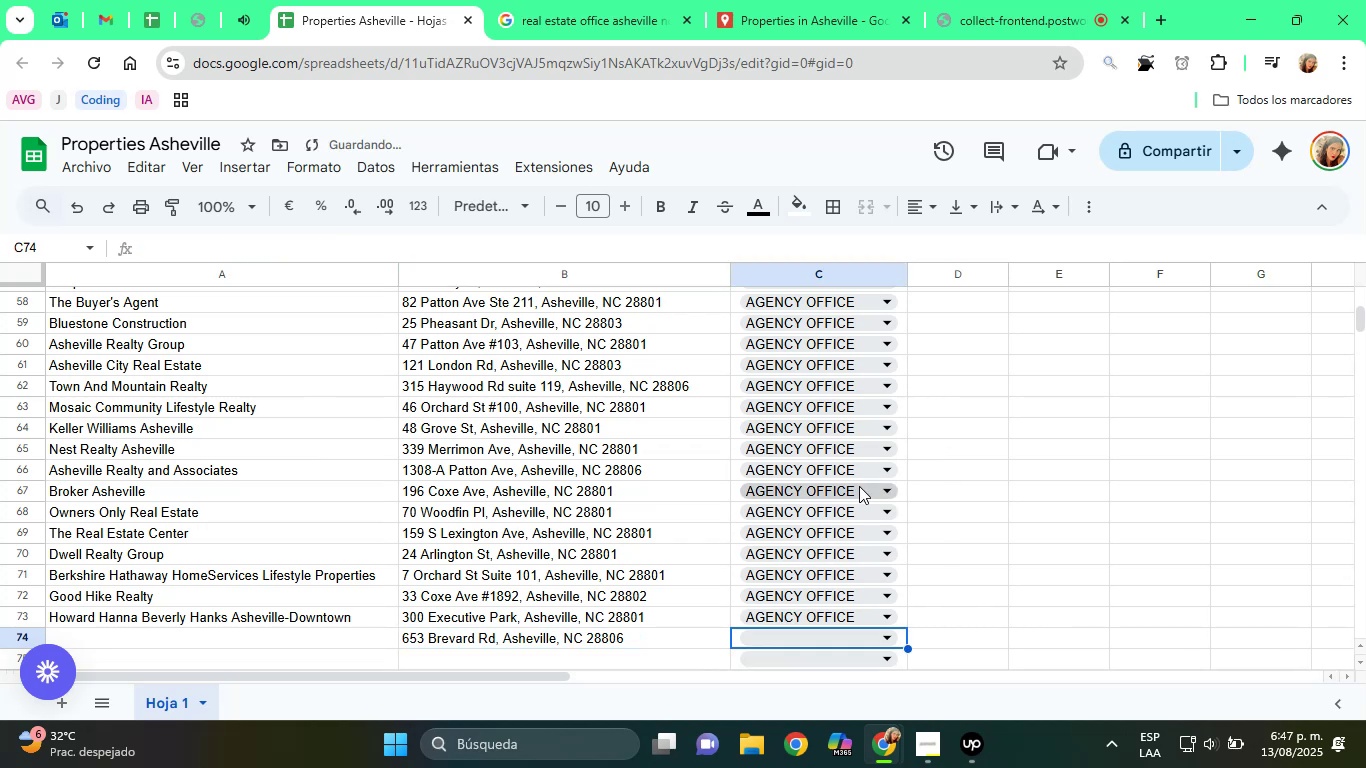 
key(A)
 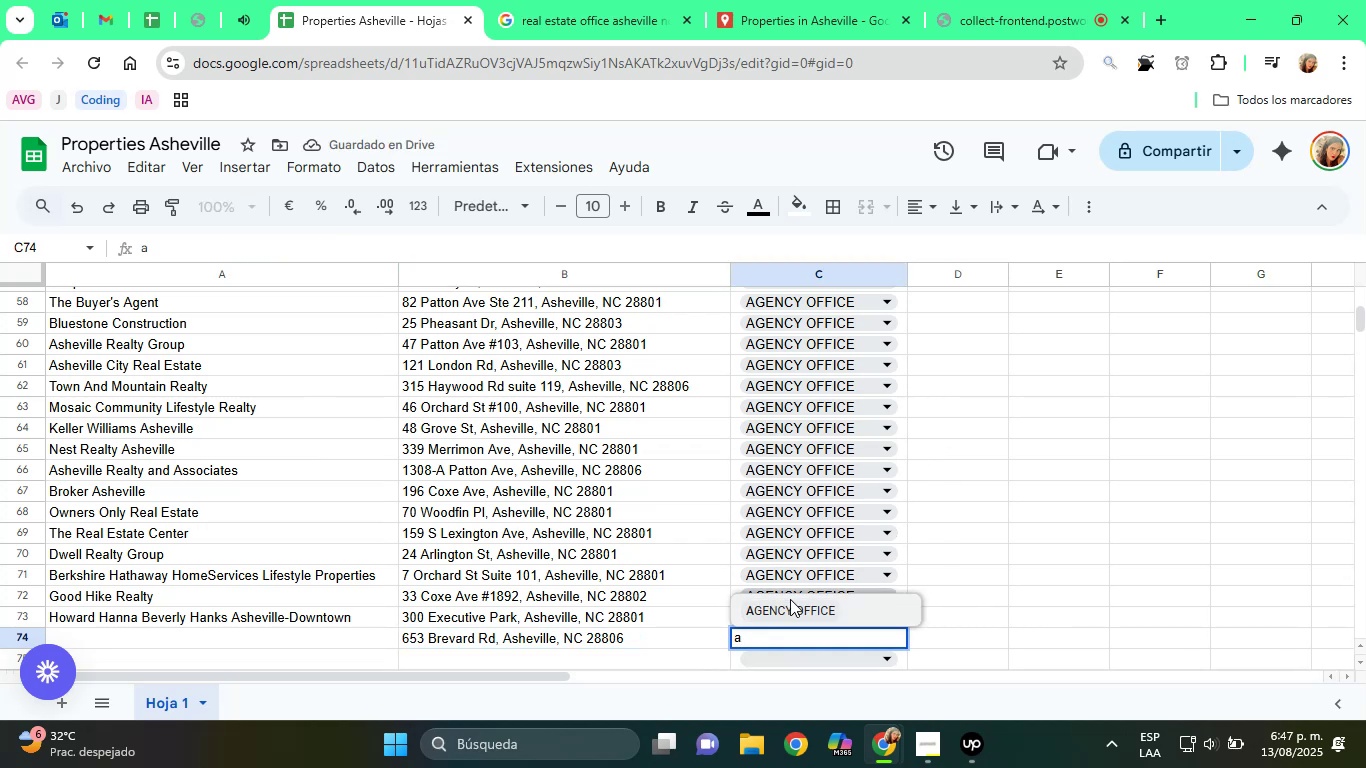 
left_click([794, 610])
 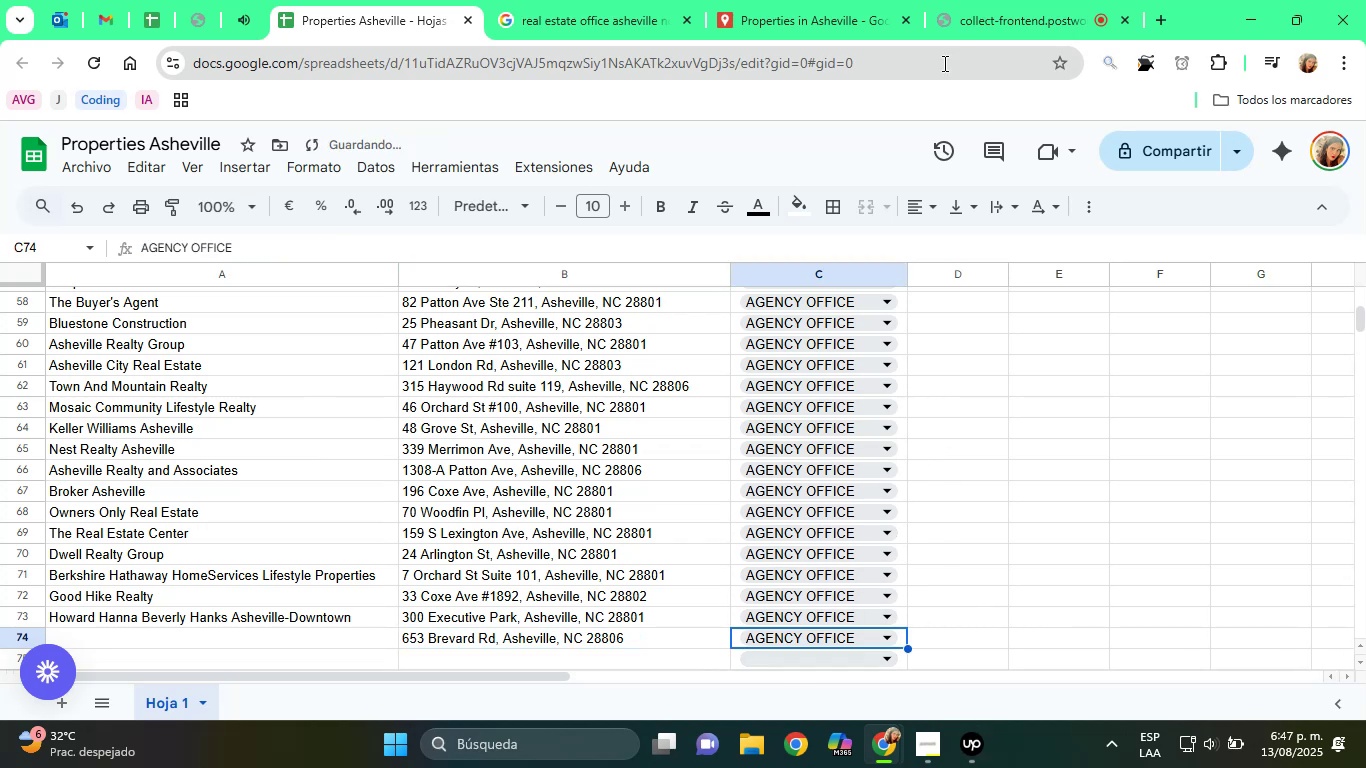 
left_click([822, 0])
 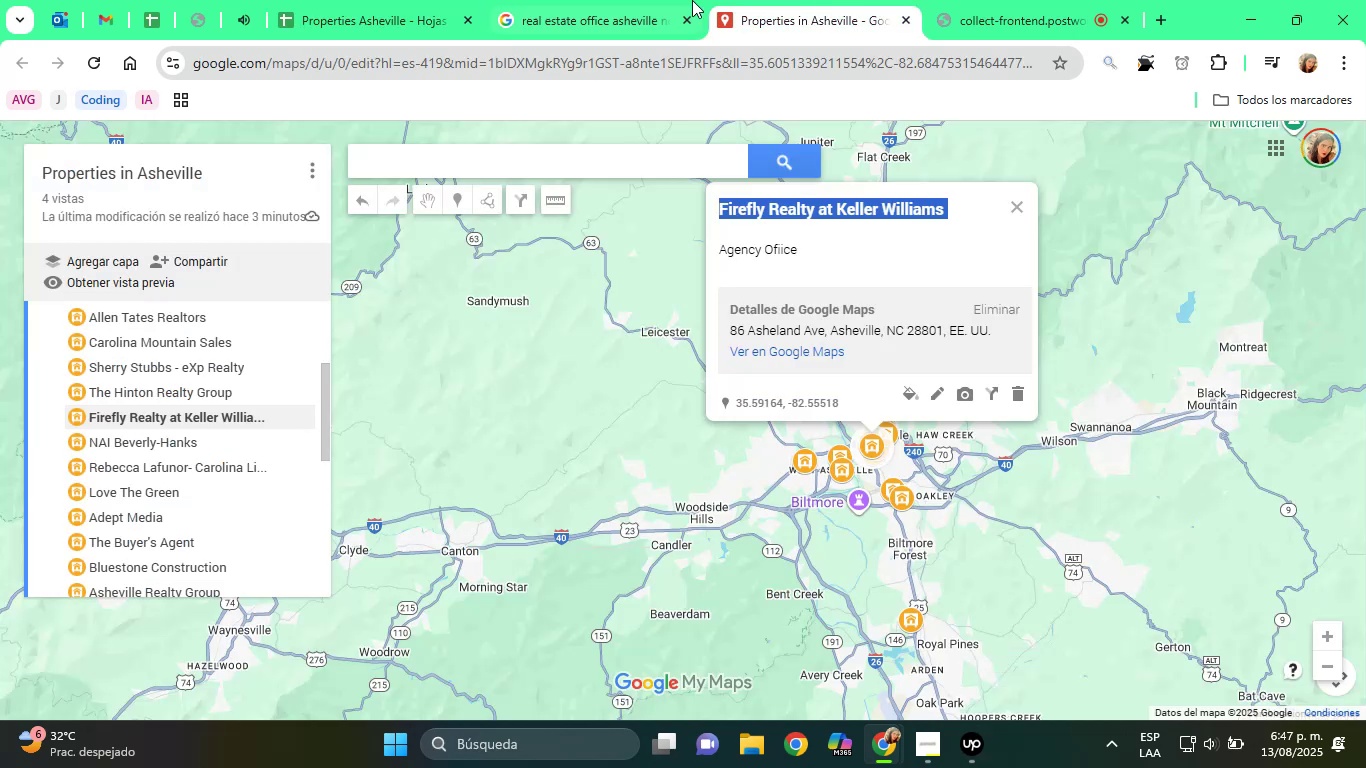 
left_click([660, 0])
 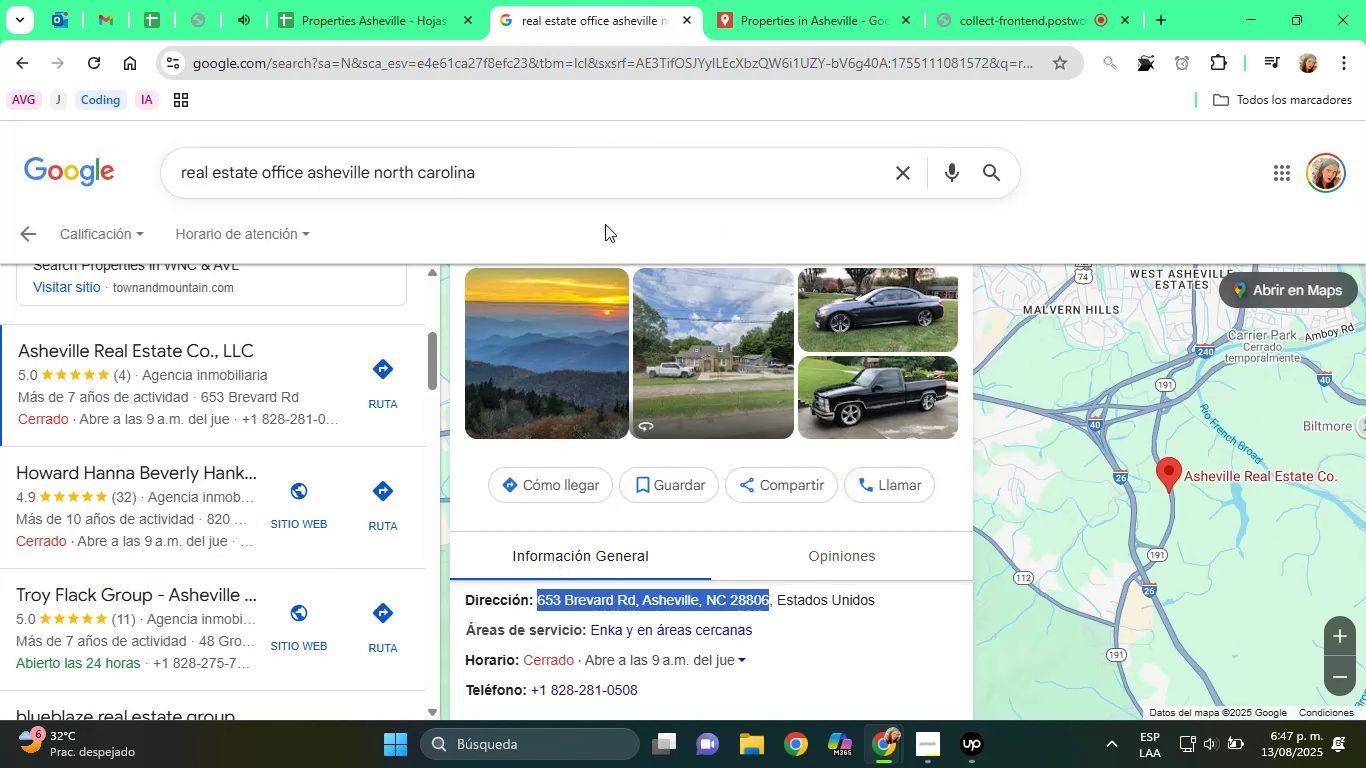 
scroll: coordinate [567, 427], scroll_direction: up, amount: 6.0
 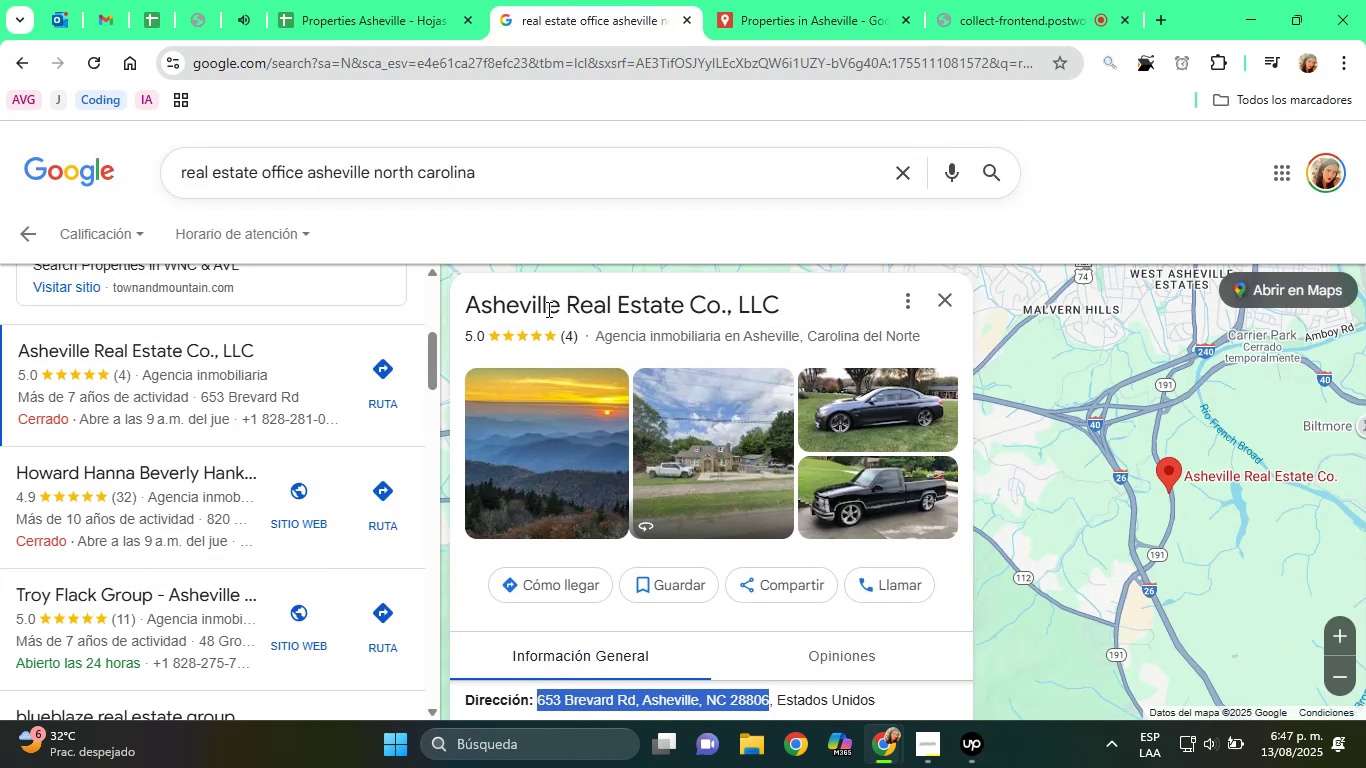 
double_click([547, 309])
 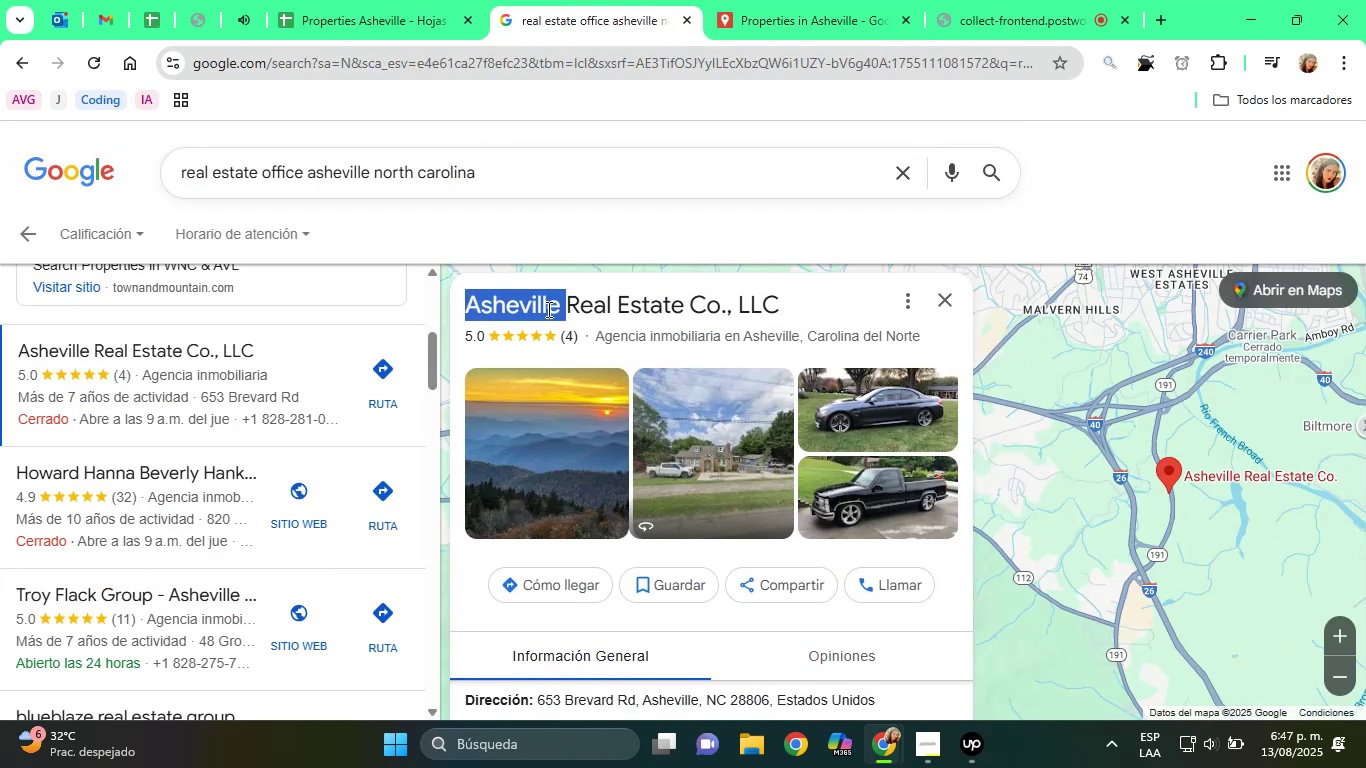 
triple_click([547, 309])
 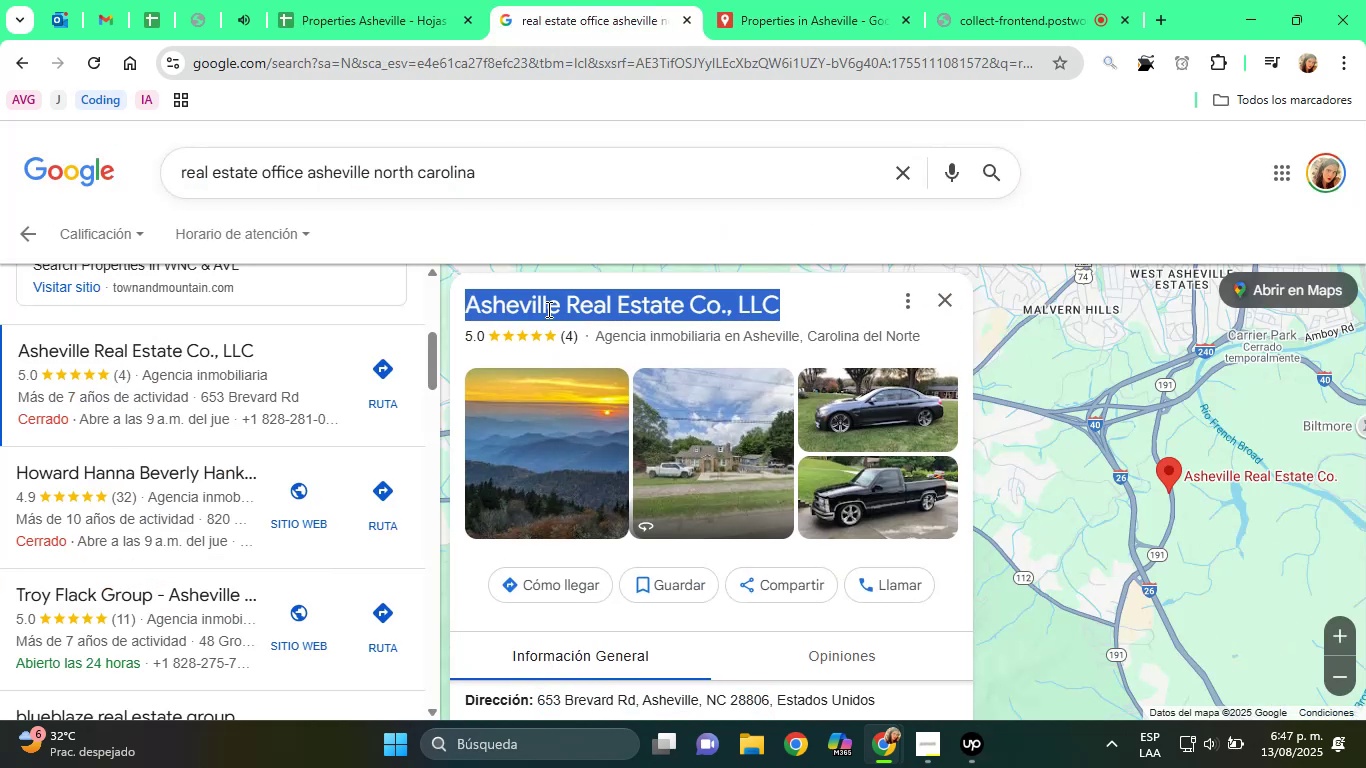 
key(Control+C)
 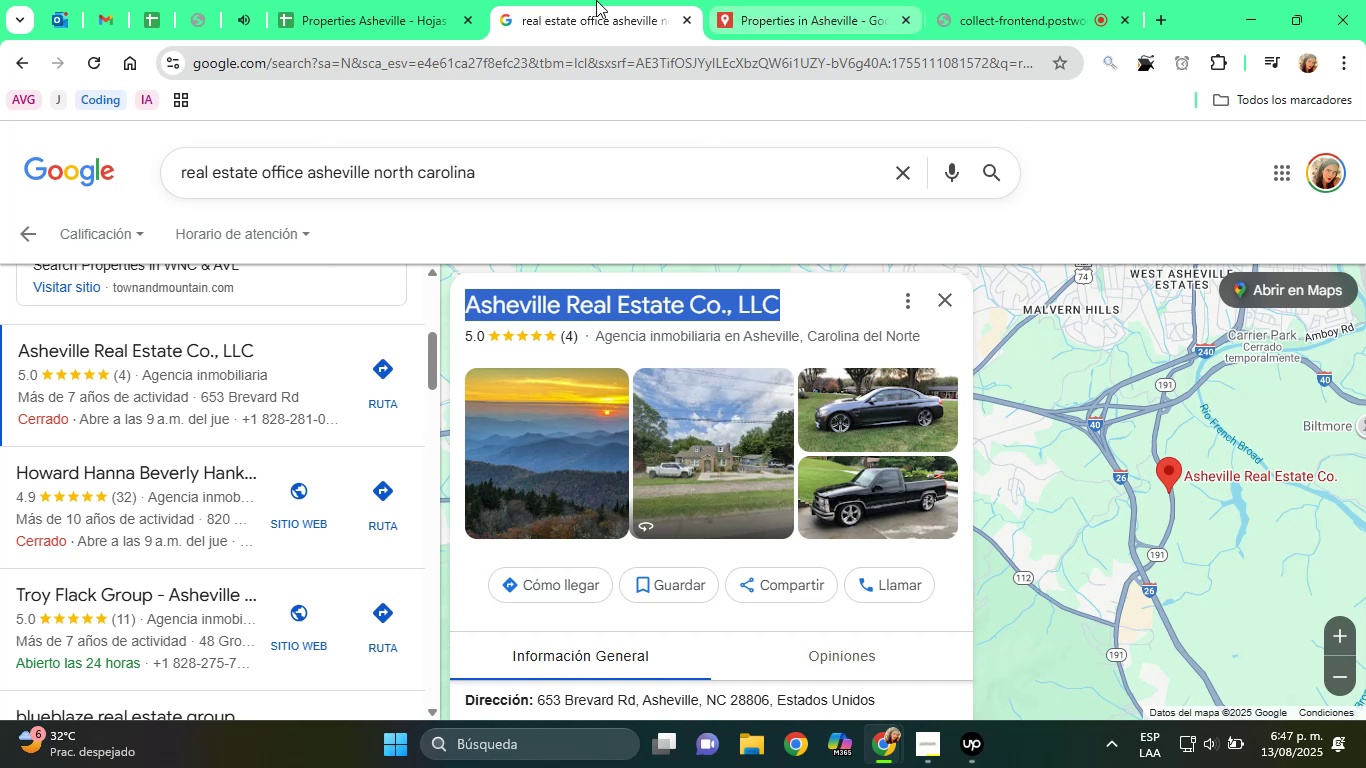 
left_click([447, 0])
 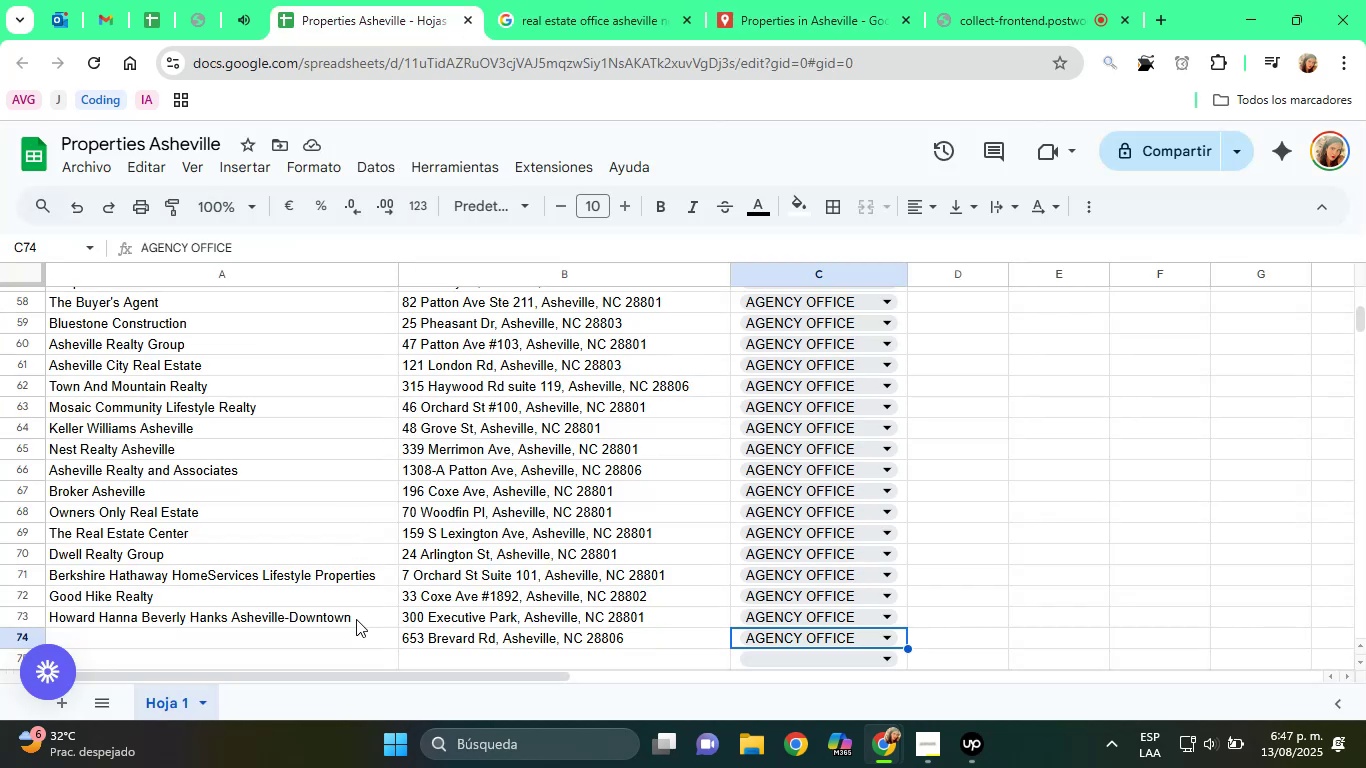 
left_click([350, 631])
 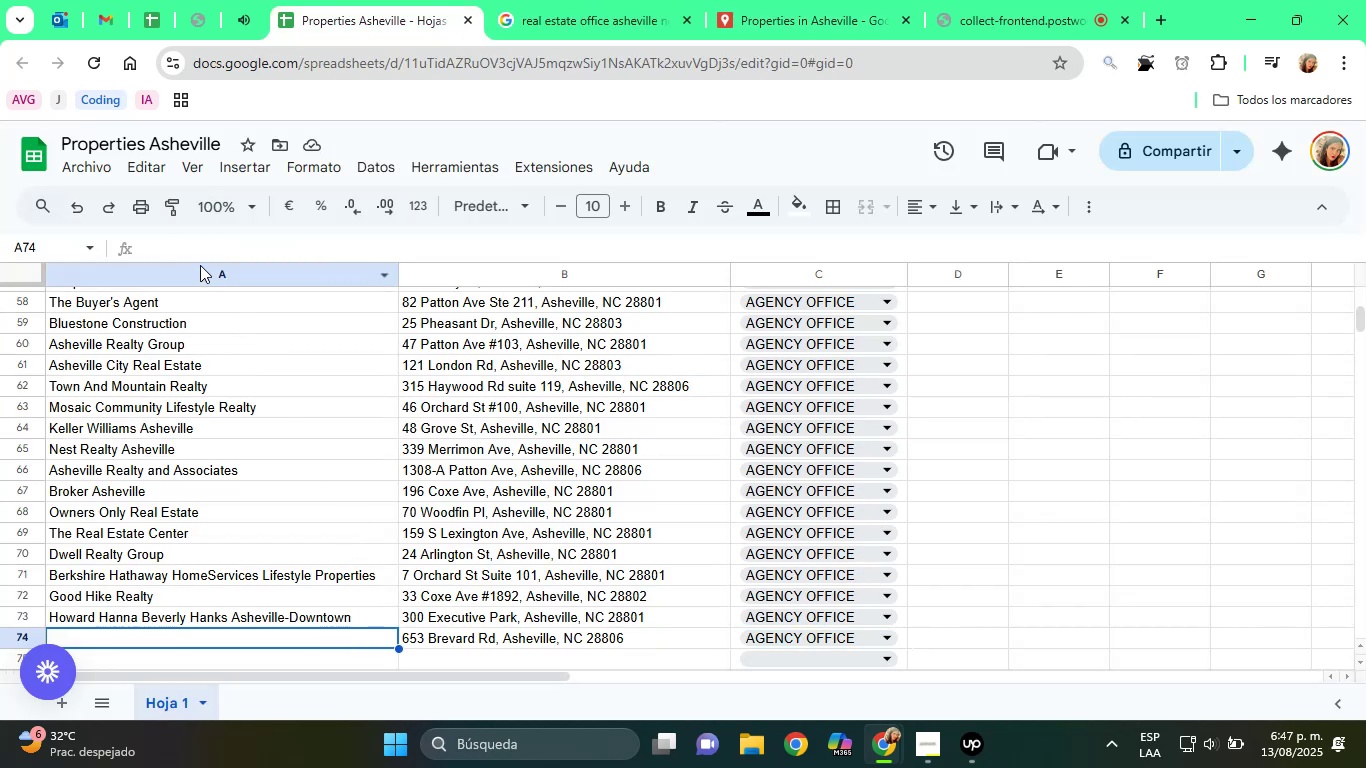 
key(Control+ControlLeft)
 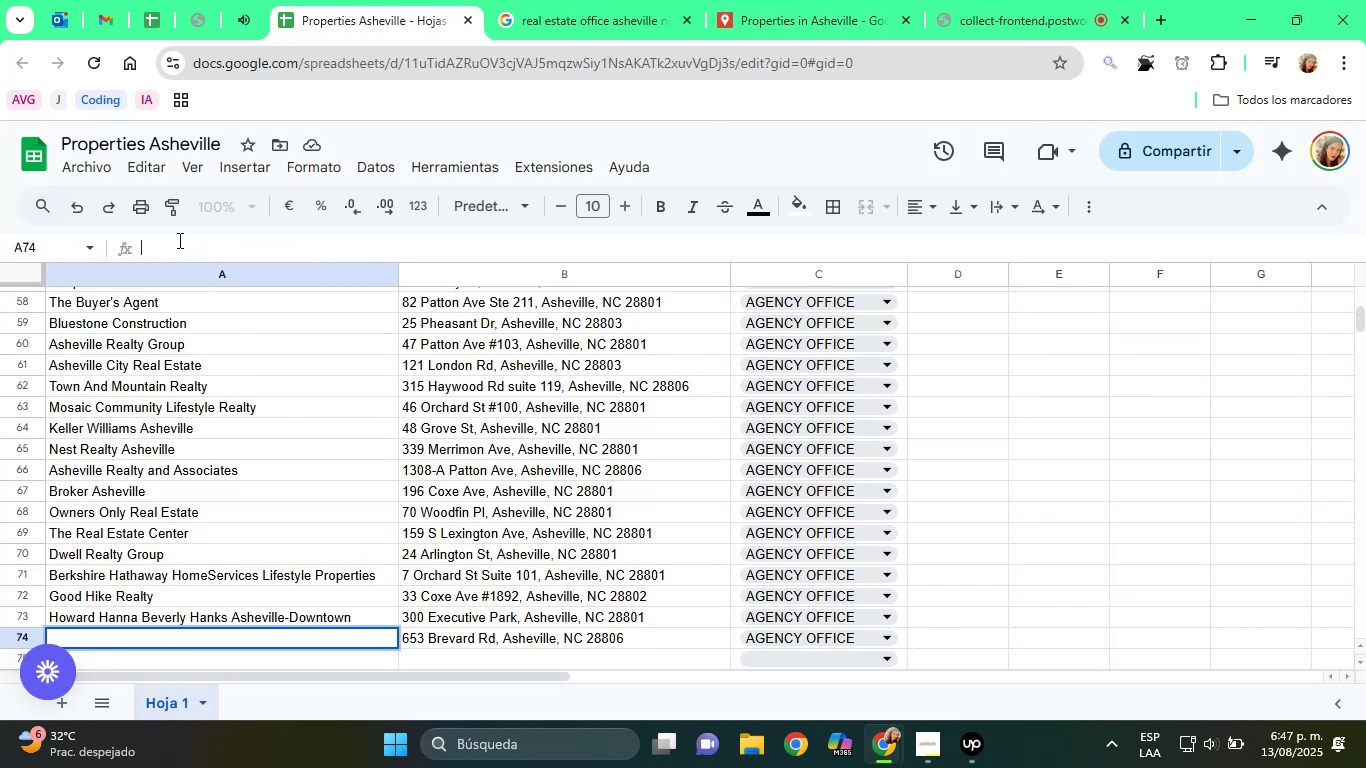 
key(Control+V)
 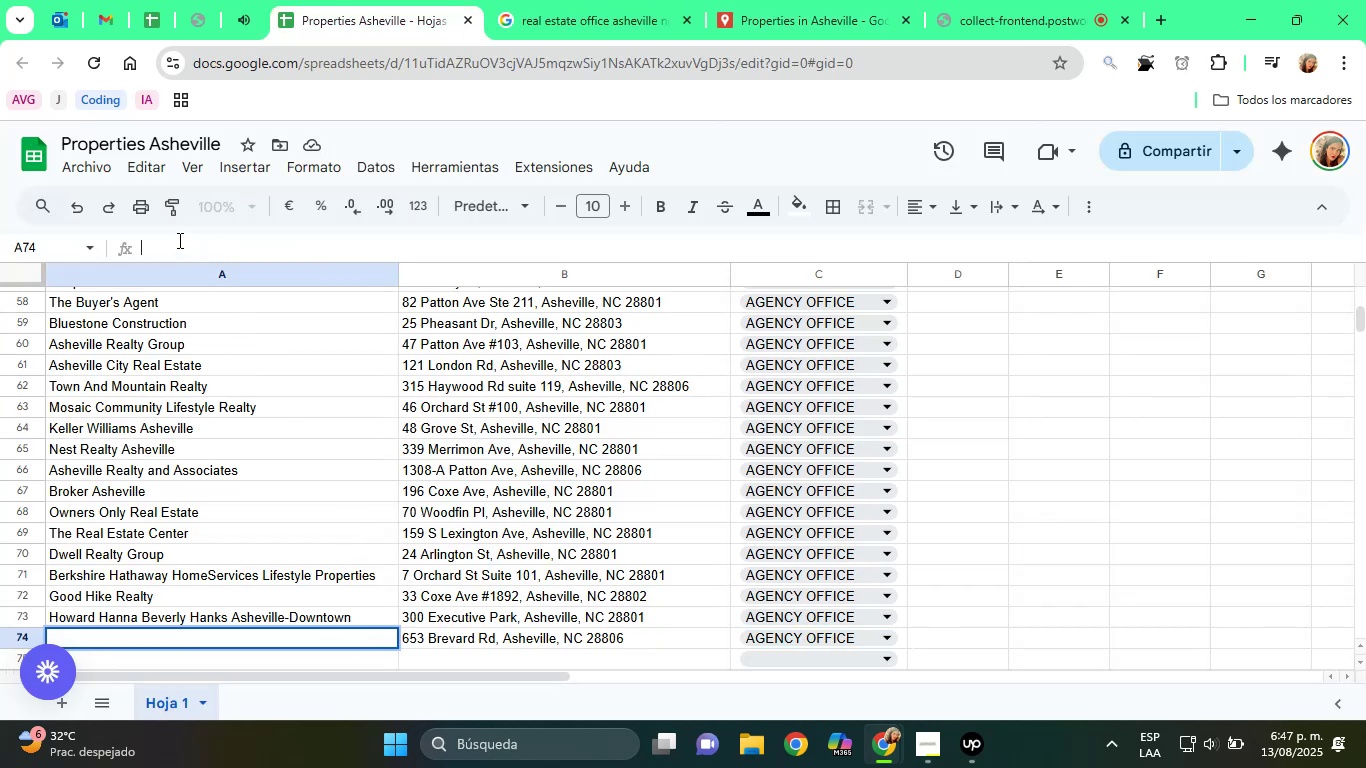 
left_click([178, 240])
 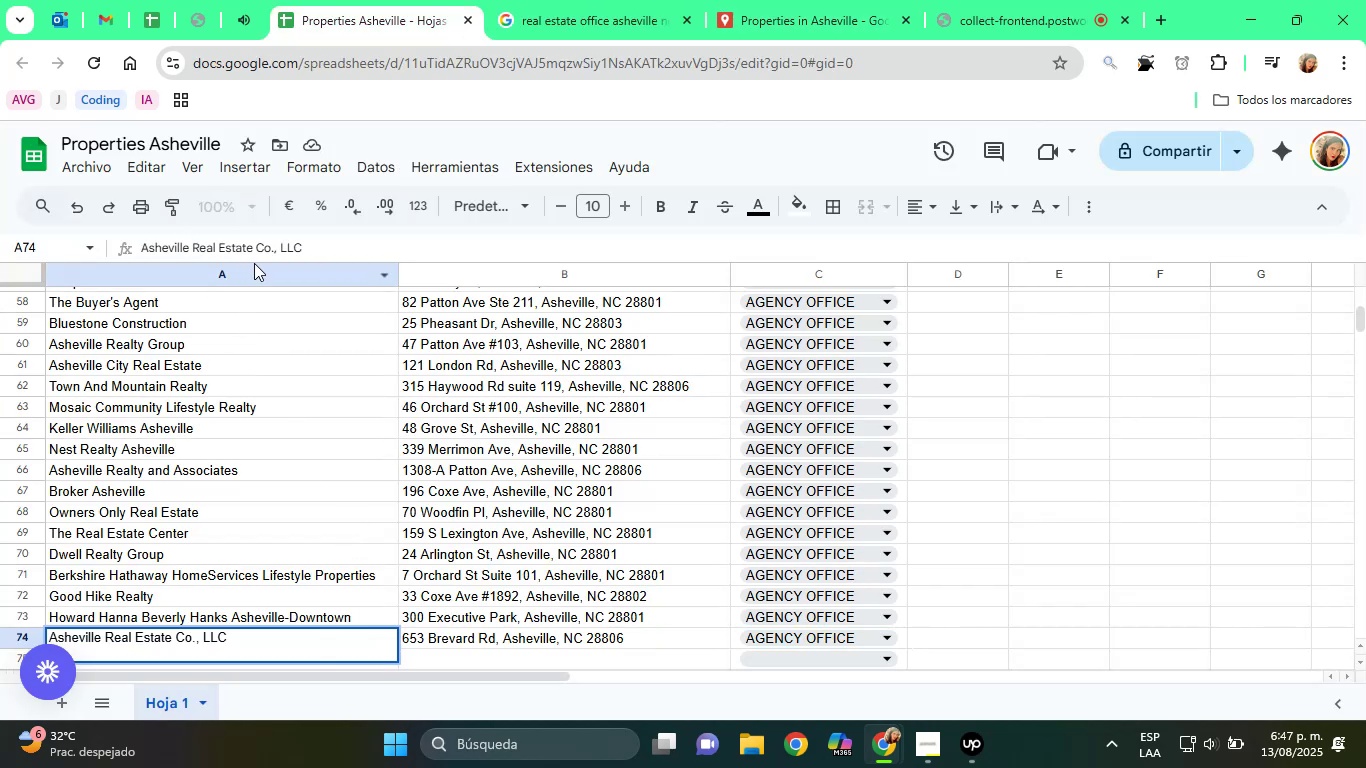 
left_click([274, 253])
 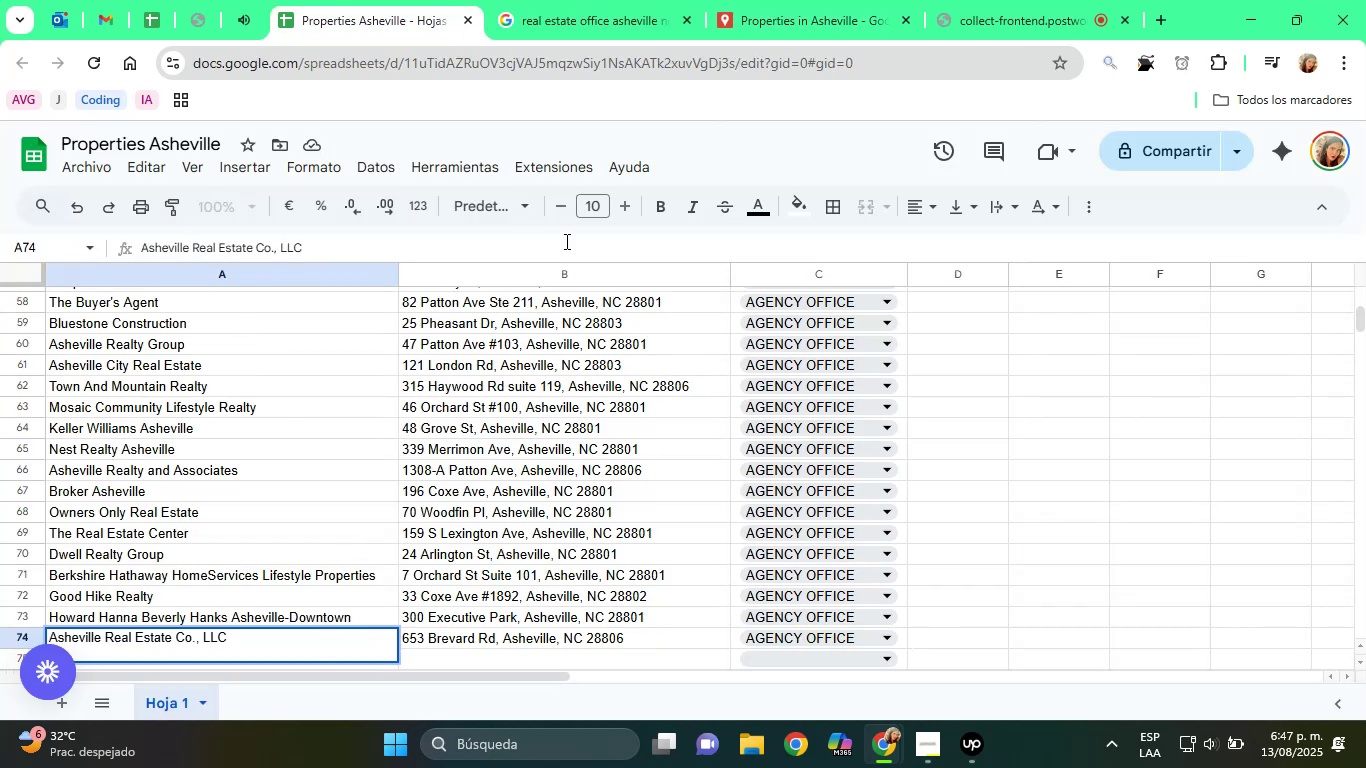 
key(Delete)
 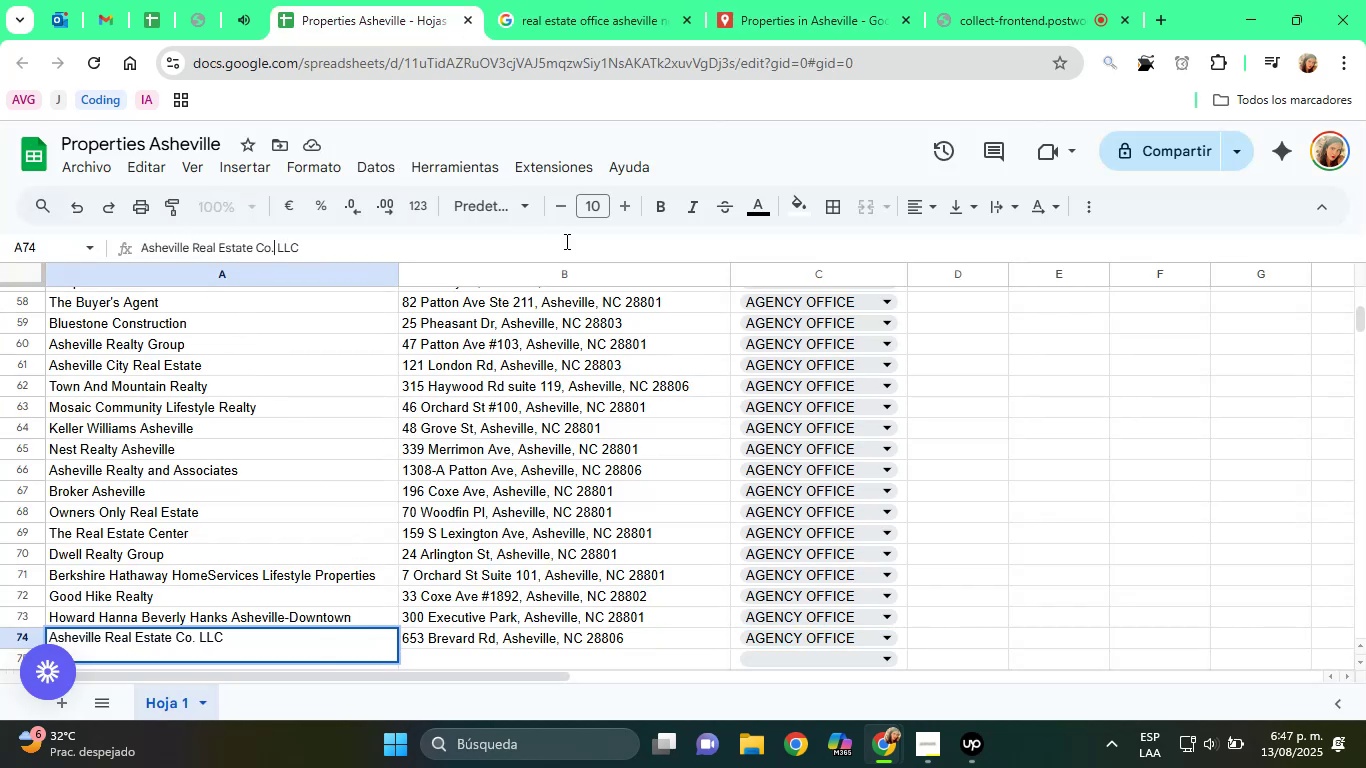 
key(Backspace)
 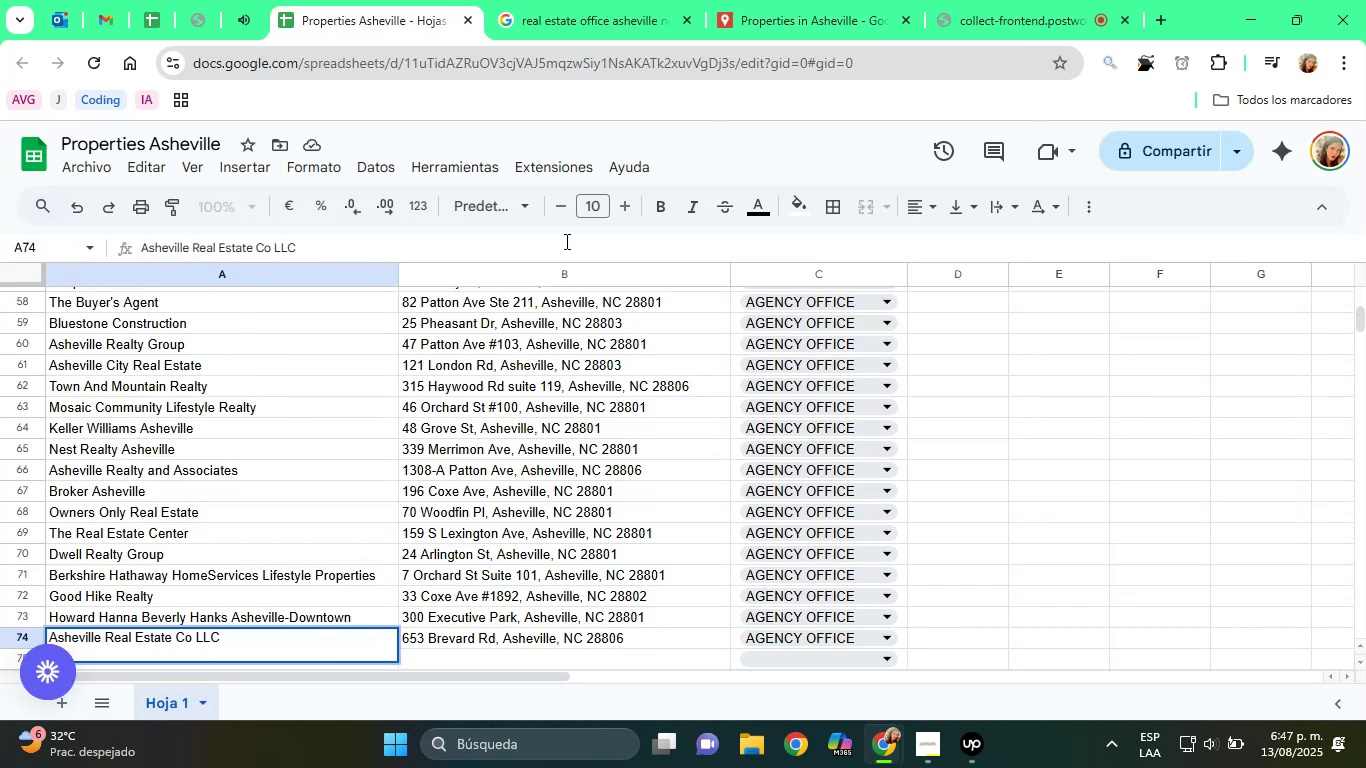 
key(Enter)
 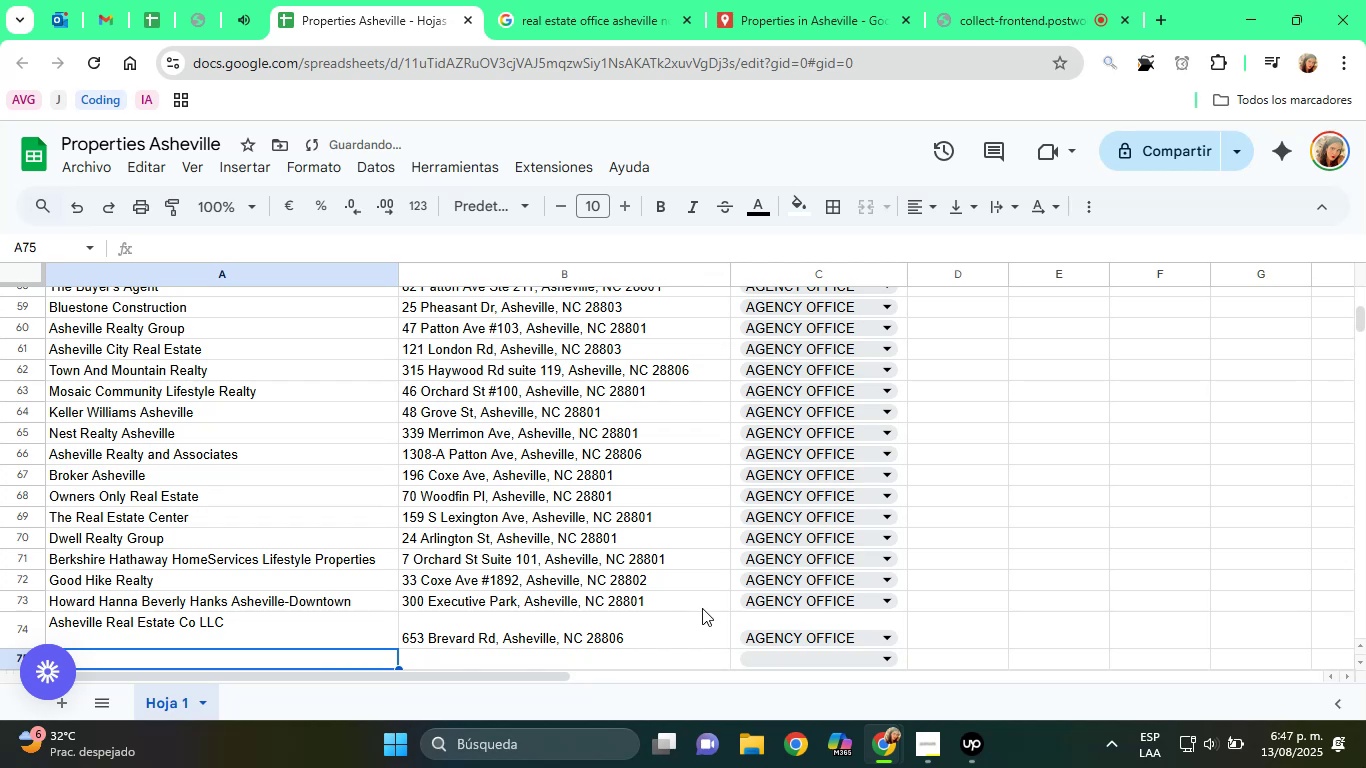 
left_click([307, 625])
 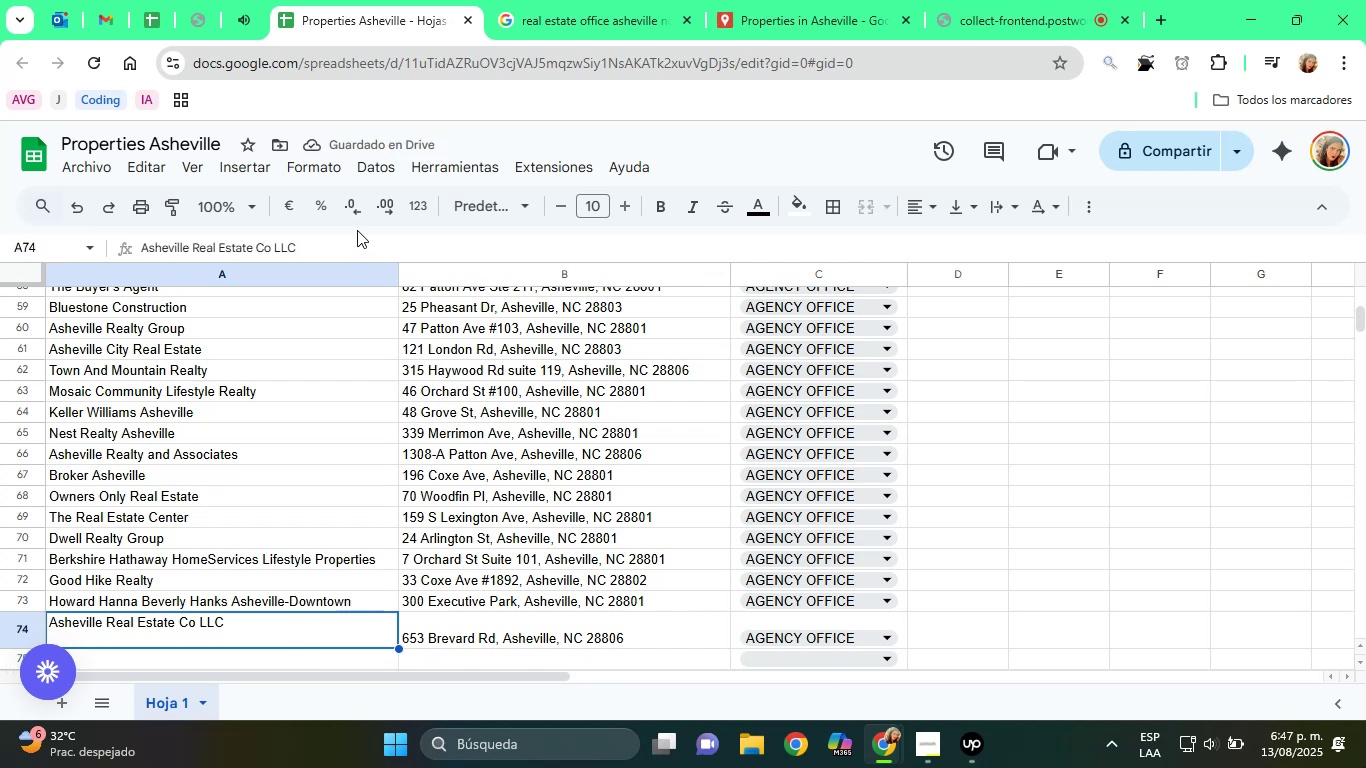 
left_click([379, 256])
 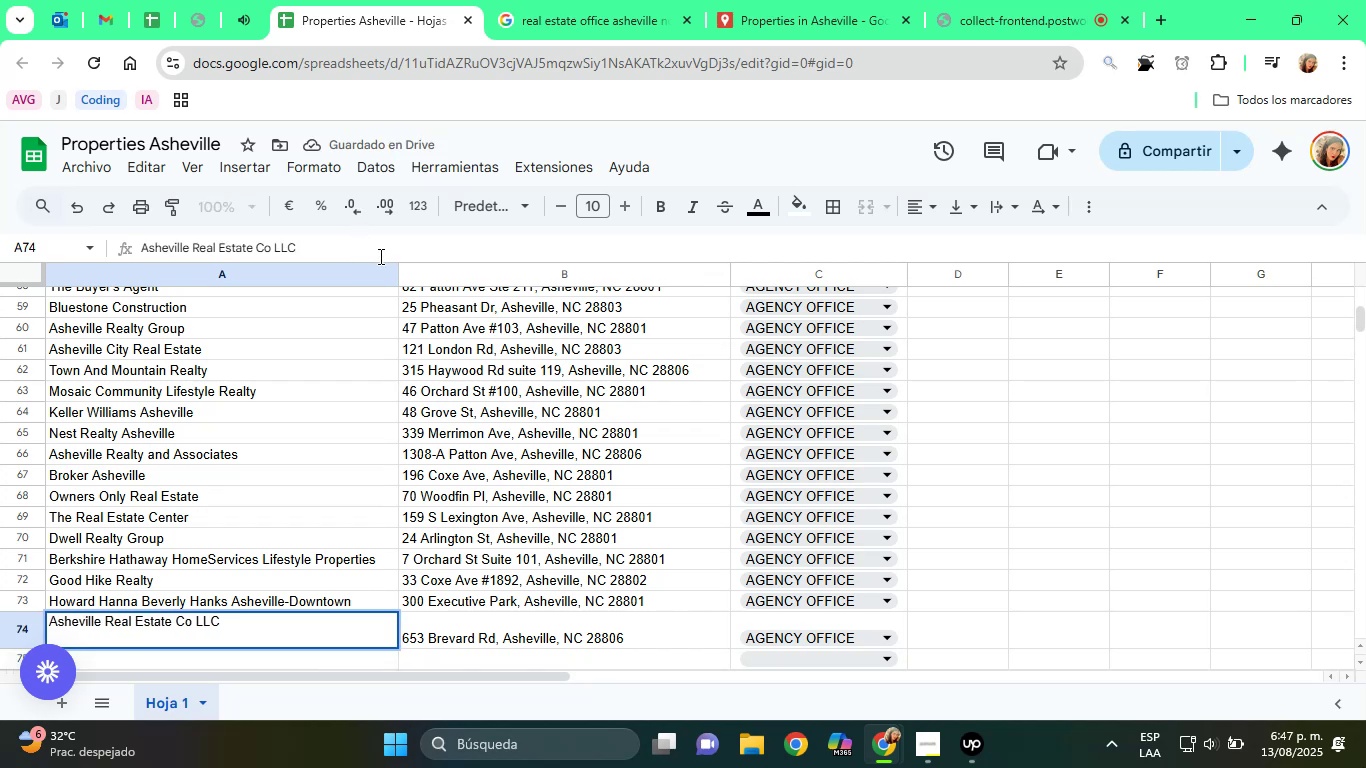 
key(Enter)
 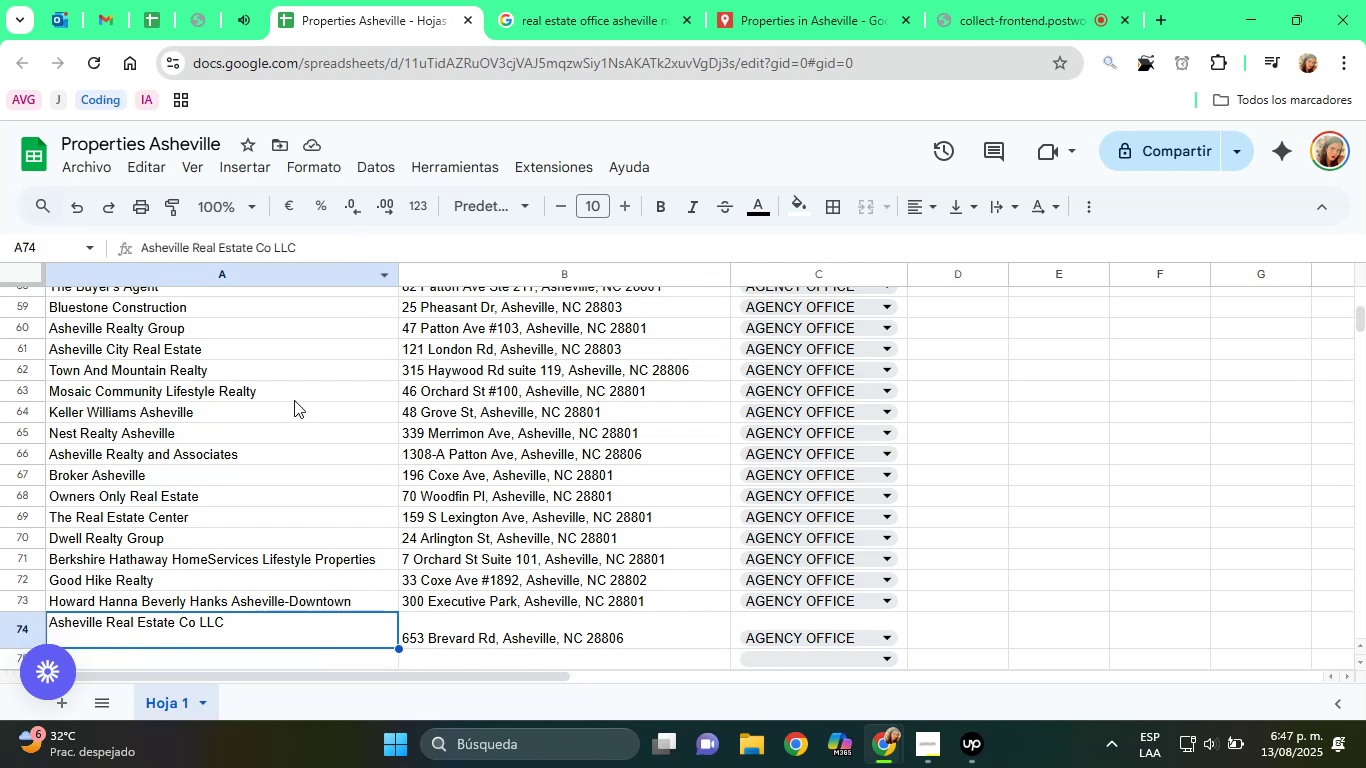 
left_click([307, 231])
 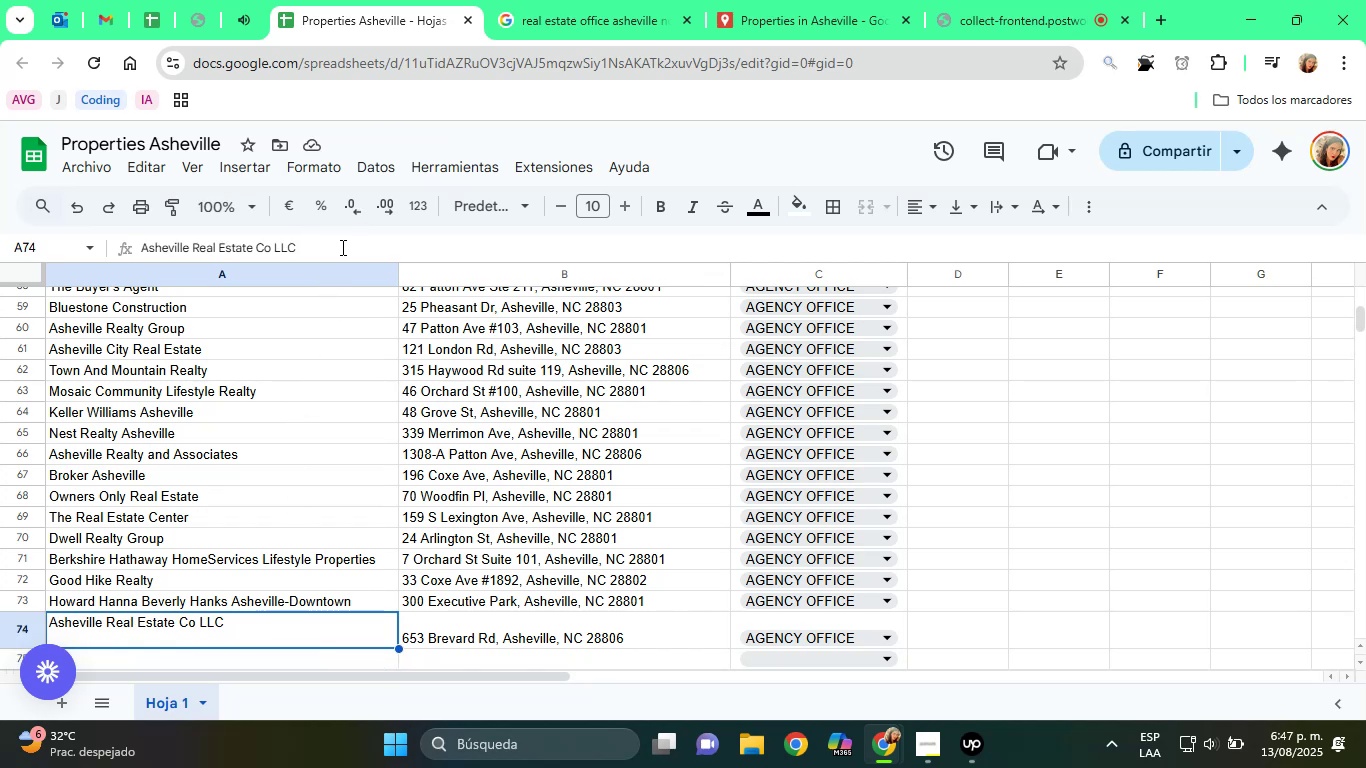 
left_click([341, 248])
 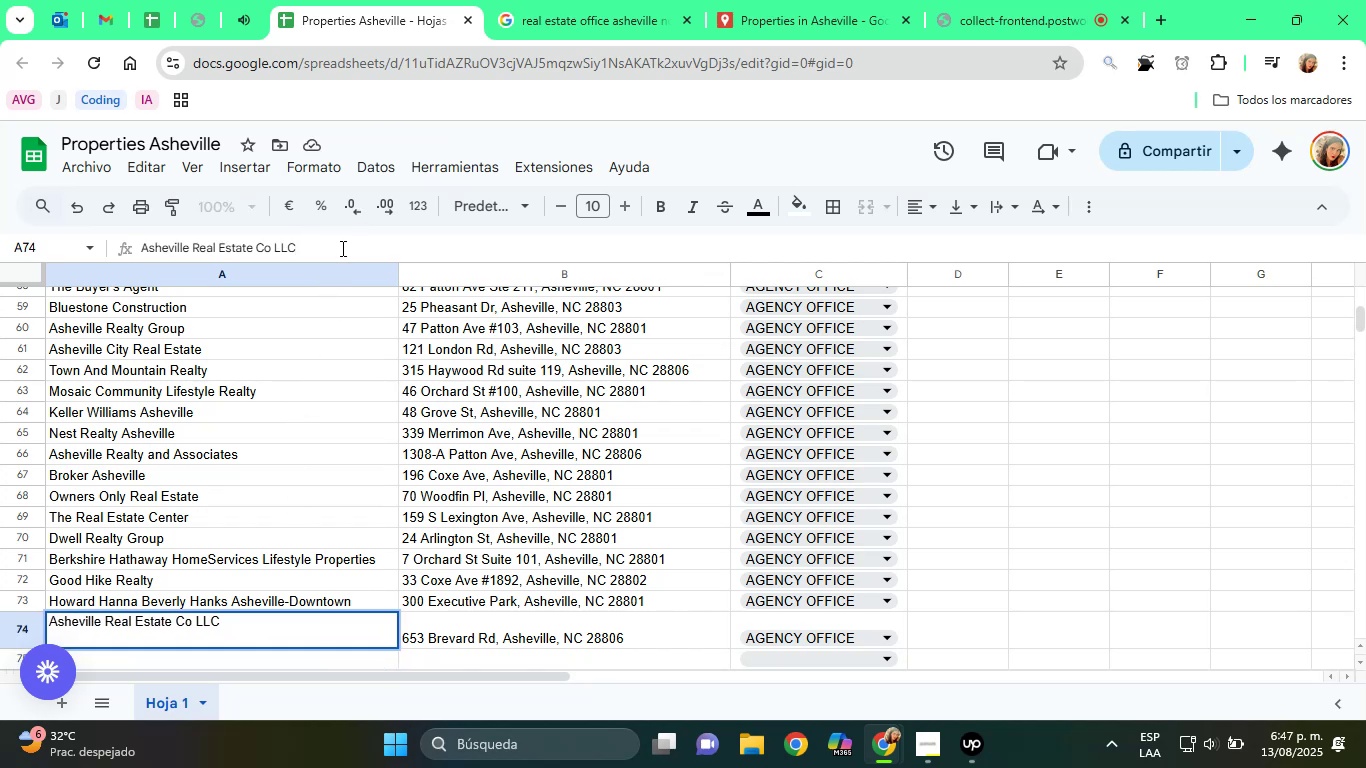 
key(Delete)
 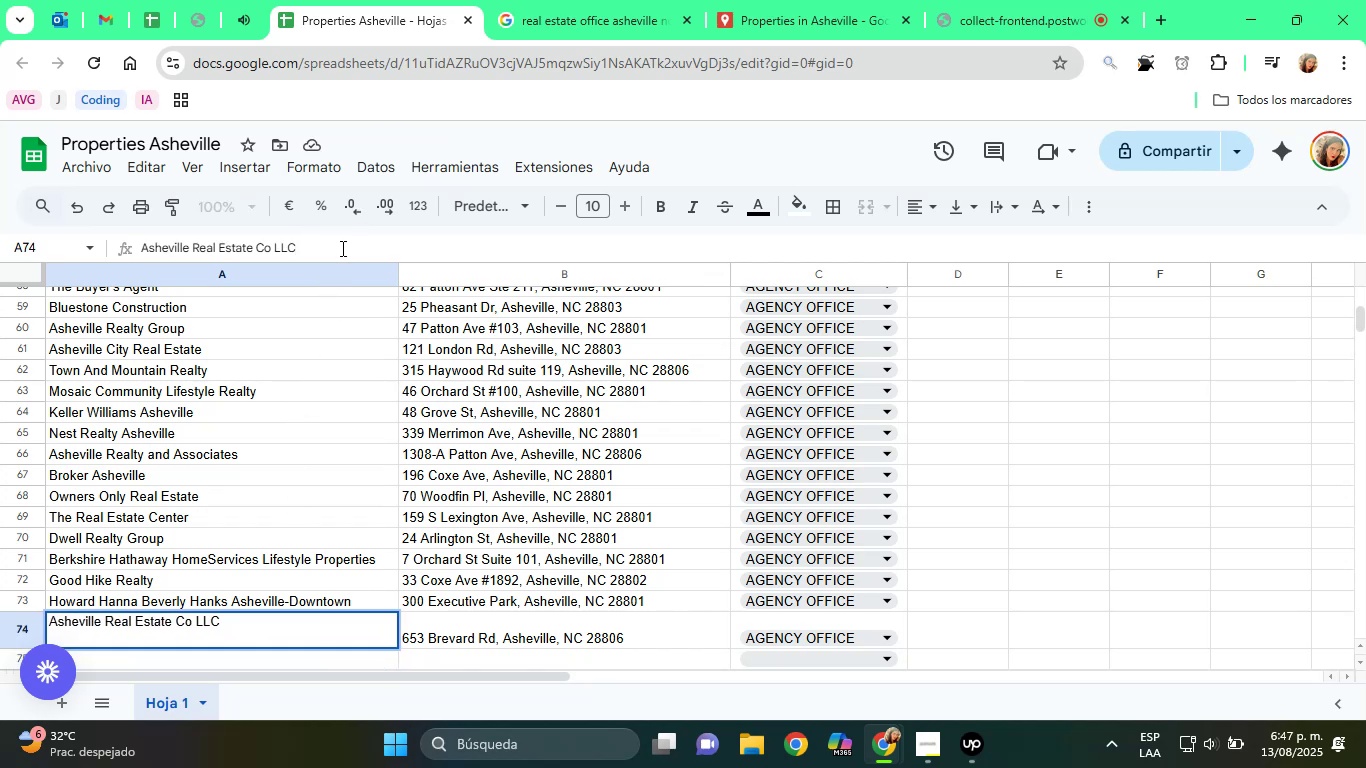 
key(Delete)
 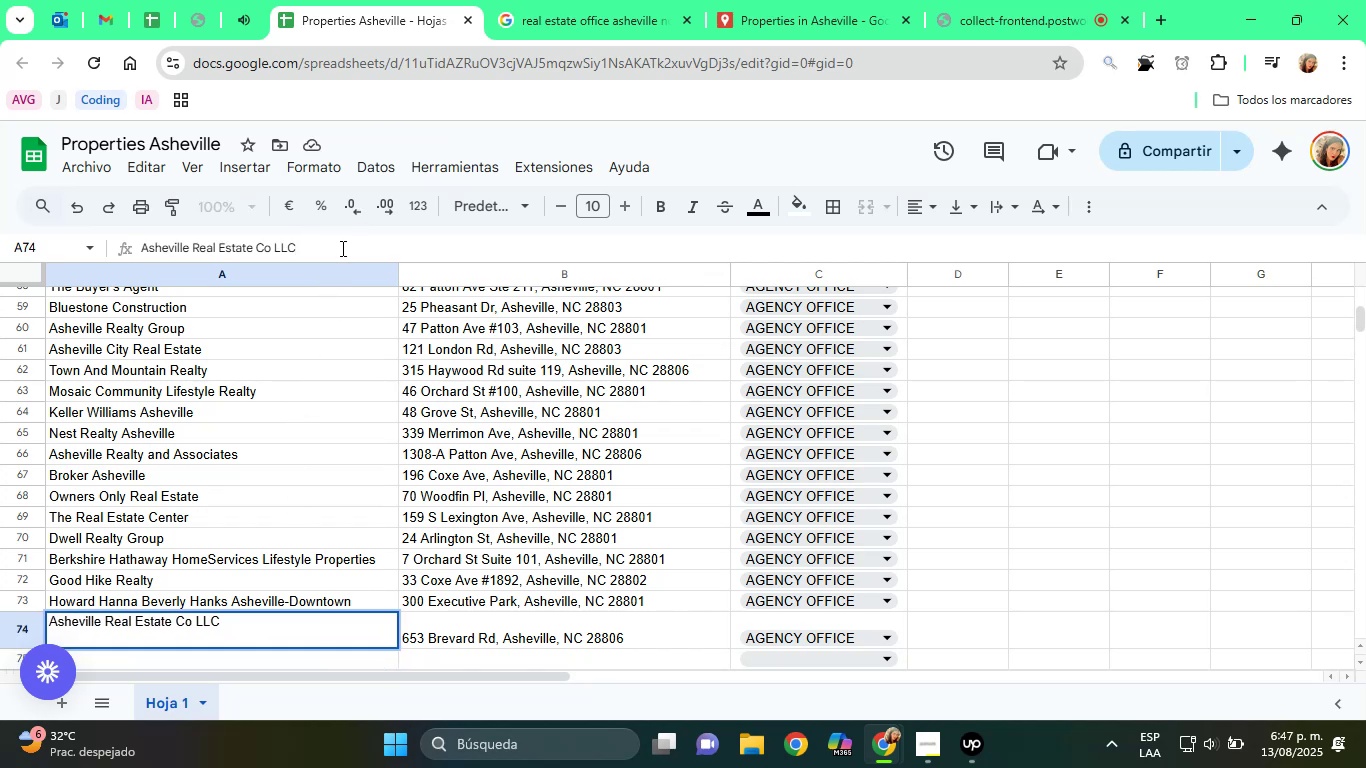 
key(Delete)
 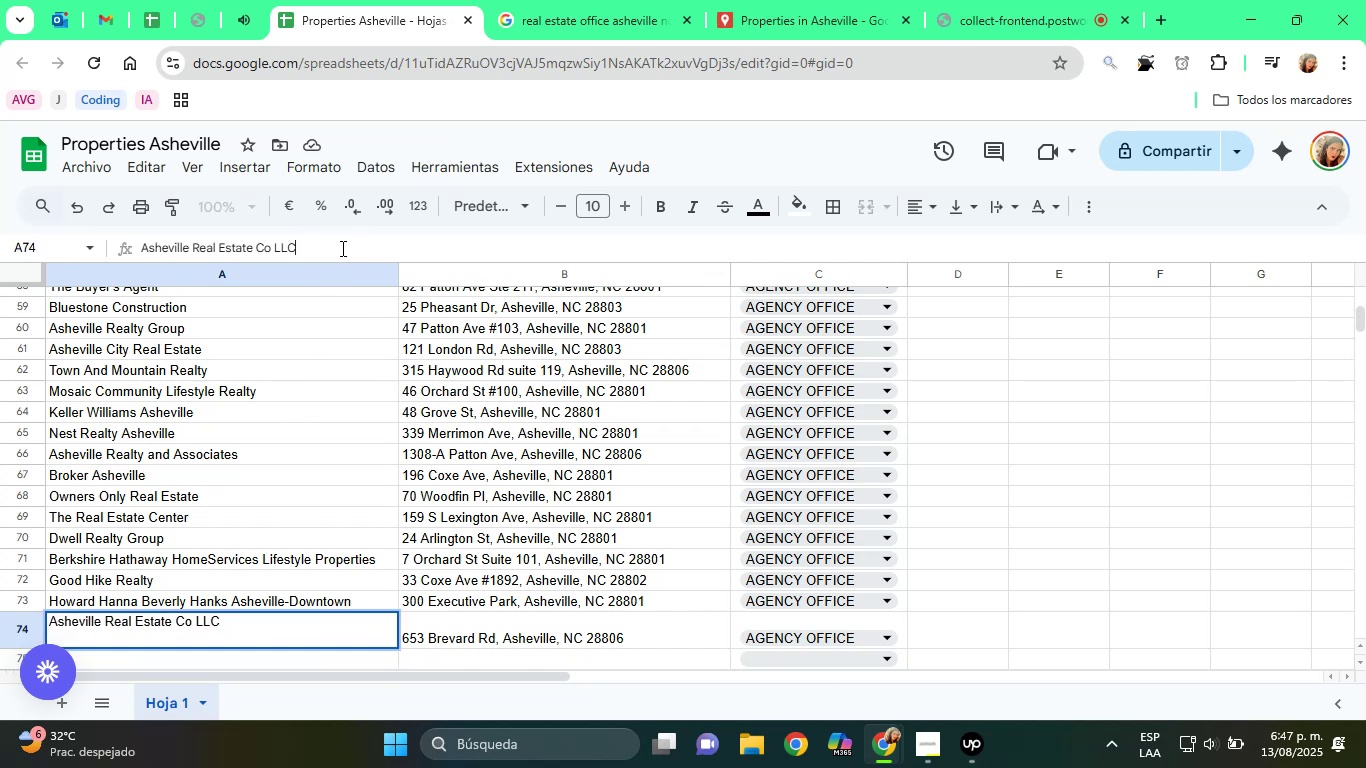 
key(Delete)
 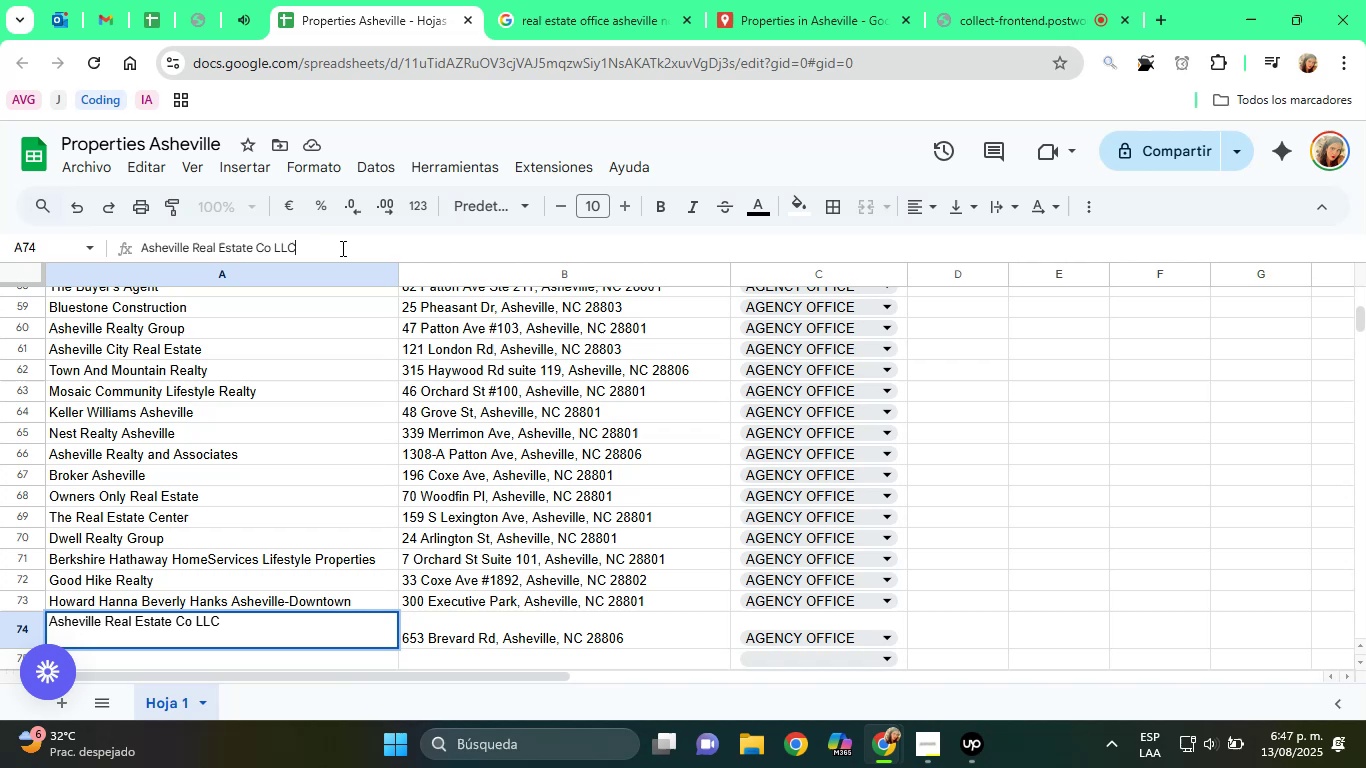 
key(Enter)
 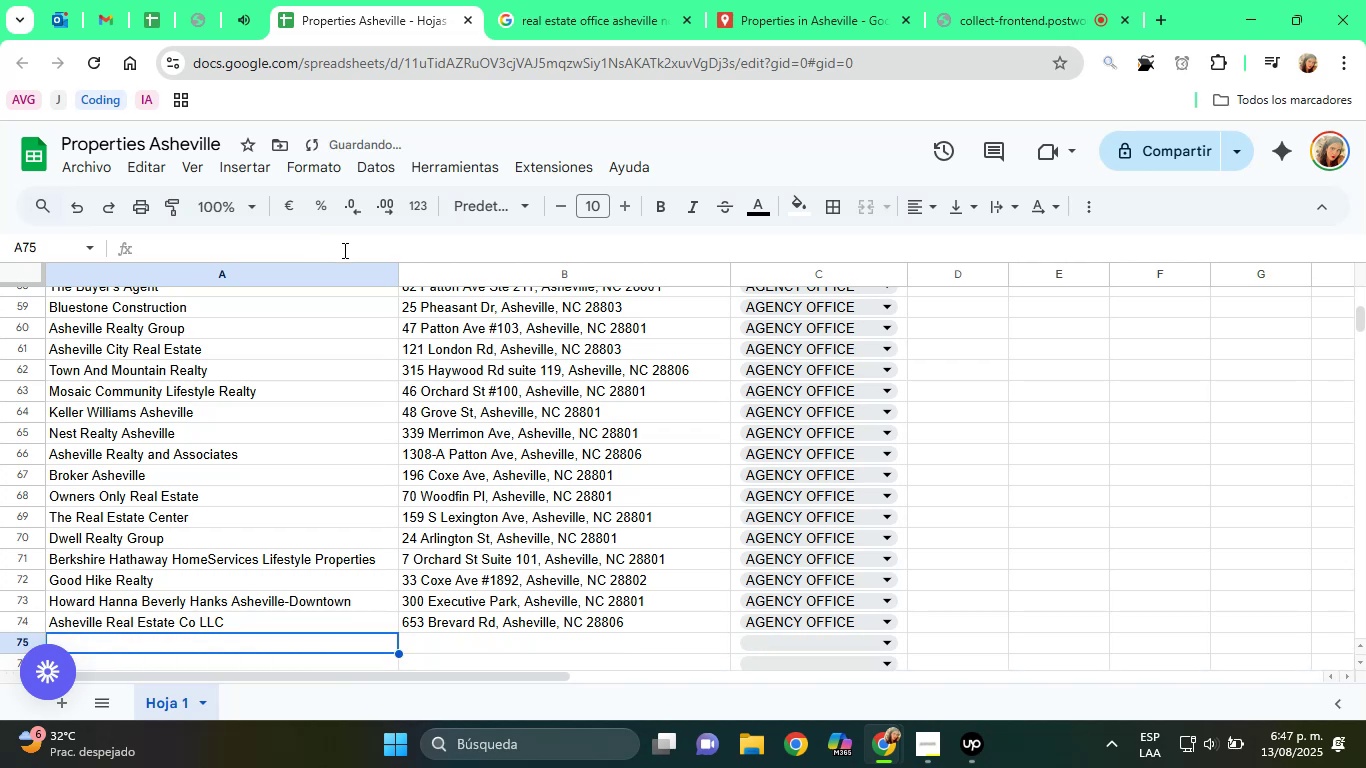 
scroll: coordinate [446, 378], scroll_direction: down, amount: 2.0
 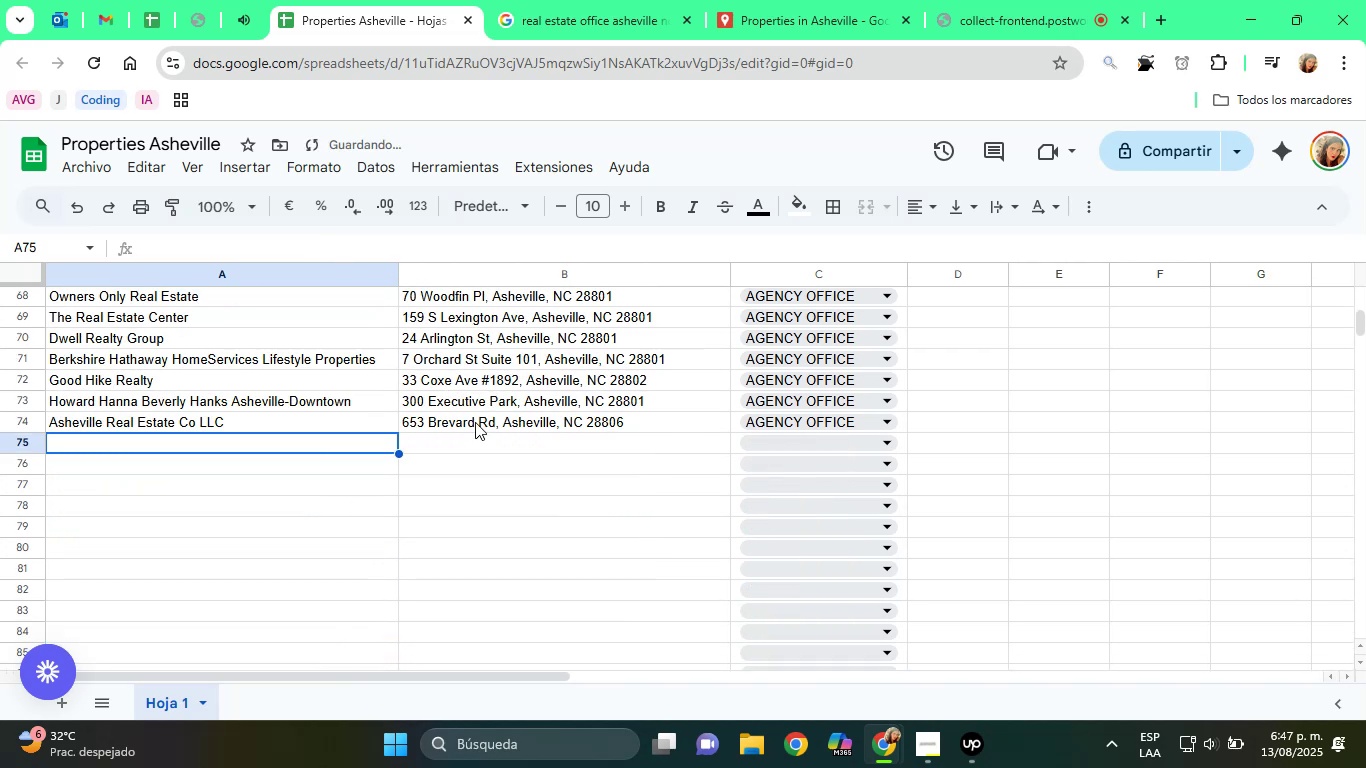 
left_click([475, 422])
 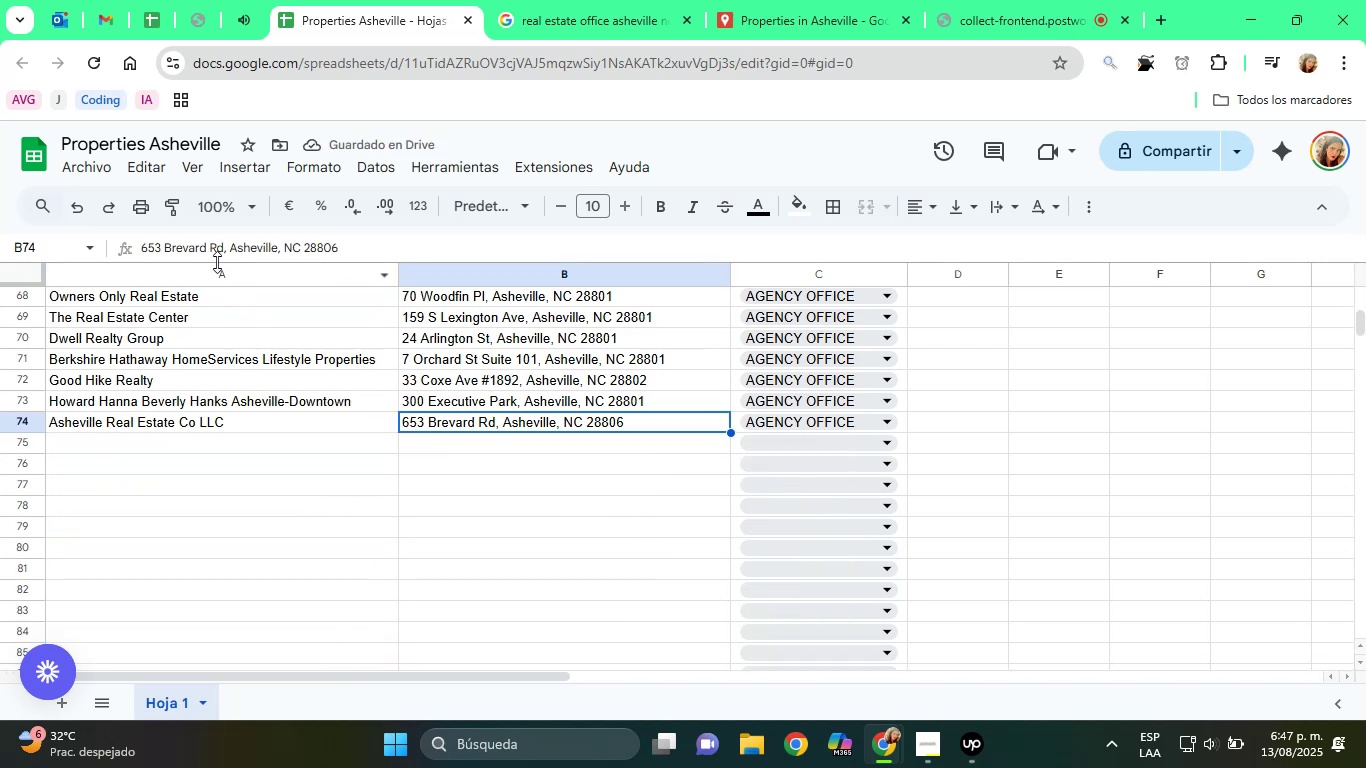 
double_click([199, 249])
 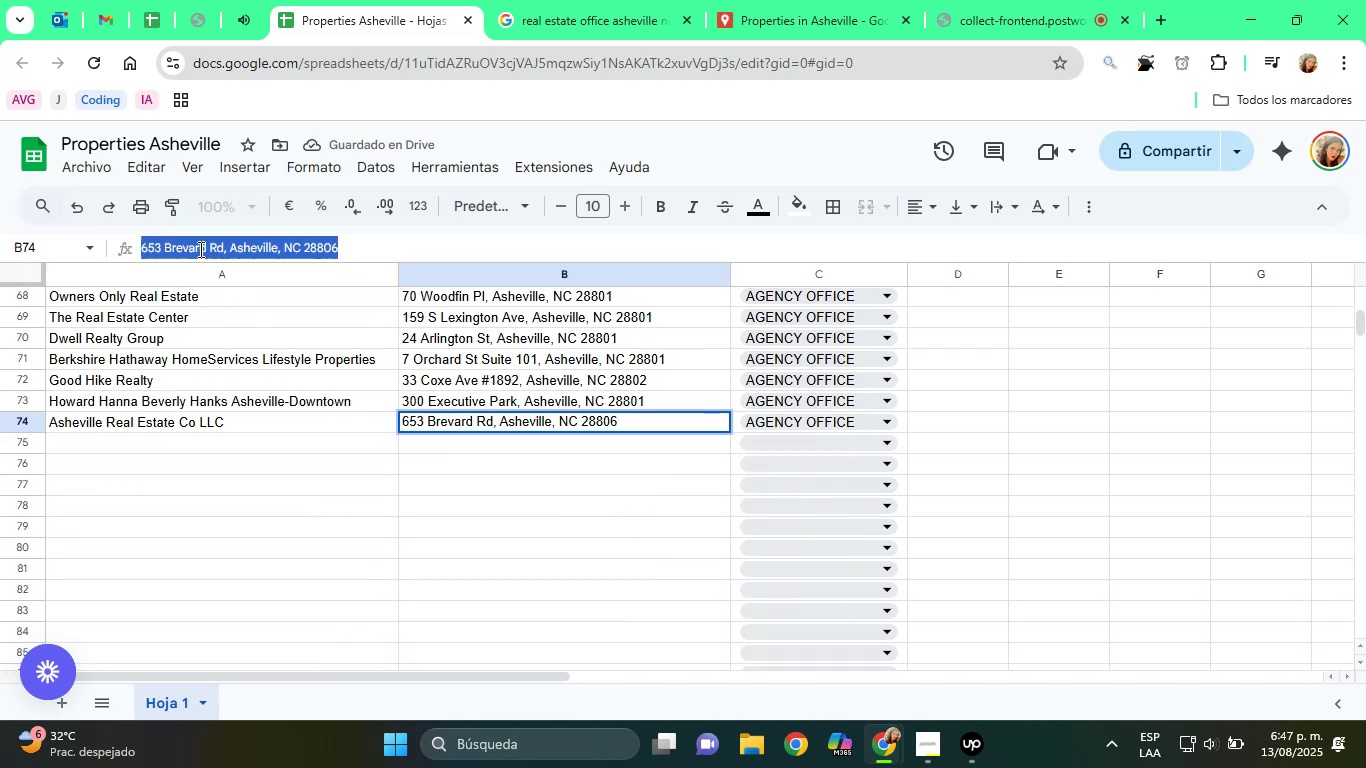 
triple_click([199, 249])
 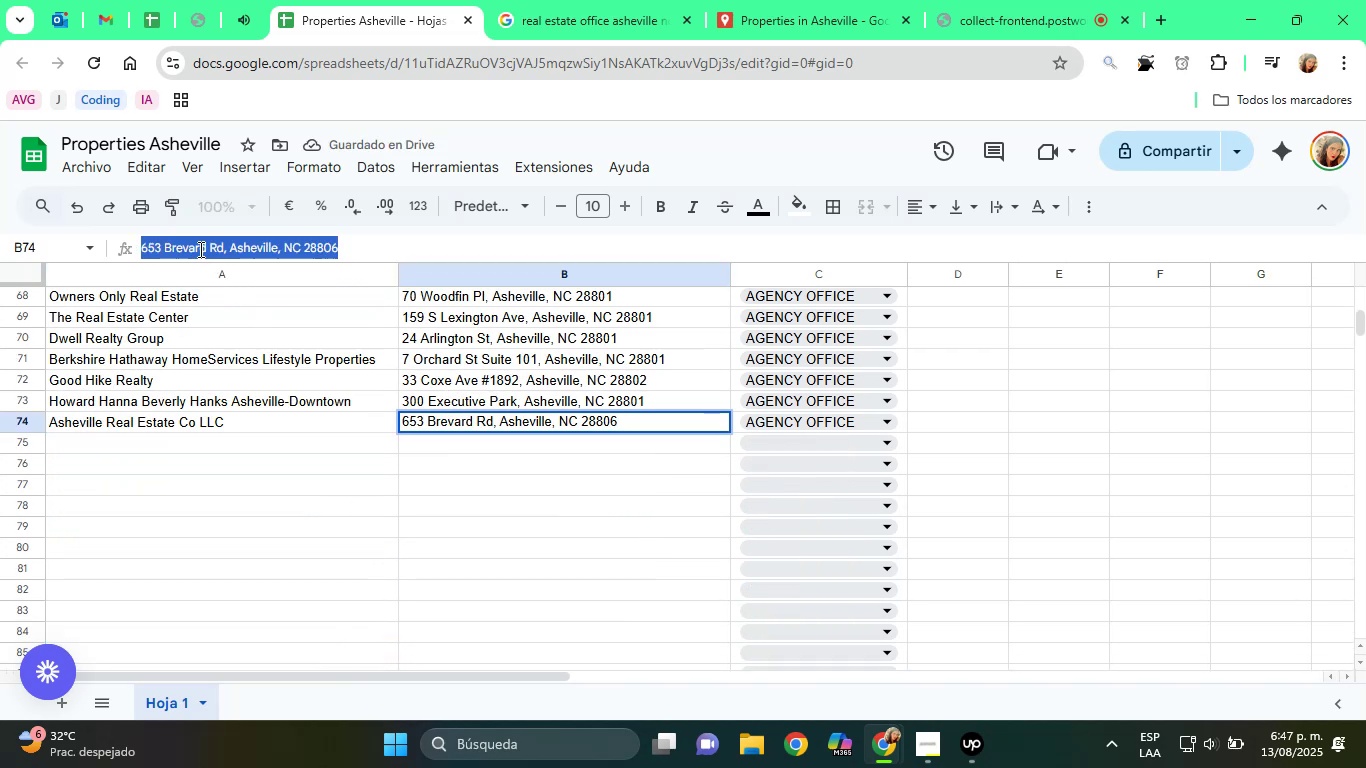 
right_click([199, 249])
 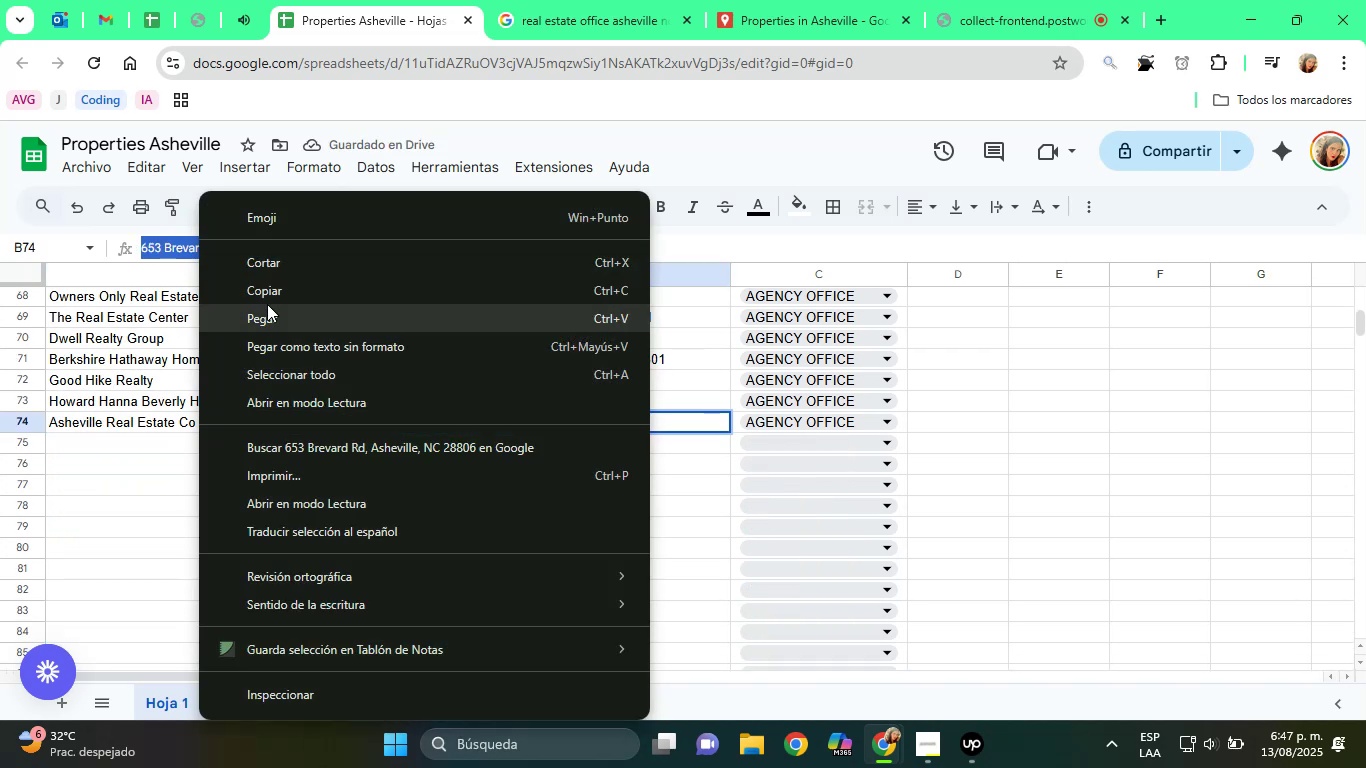 
left_click([267, 288])
 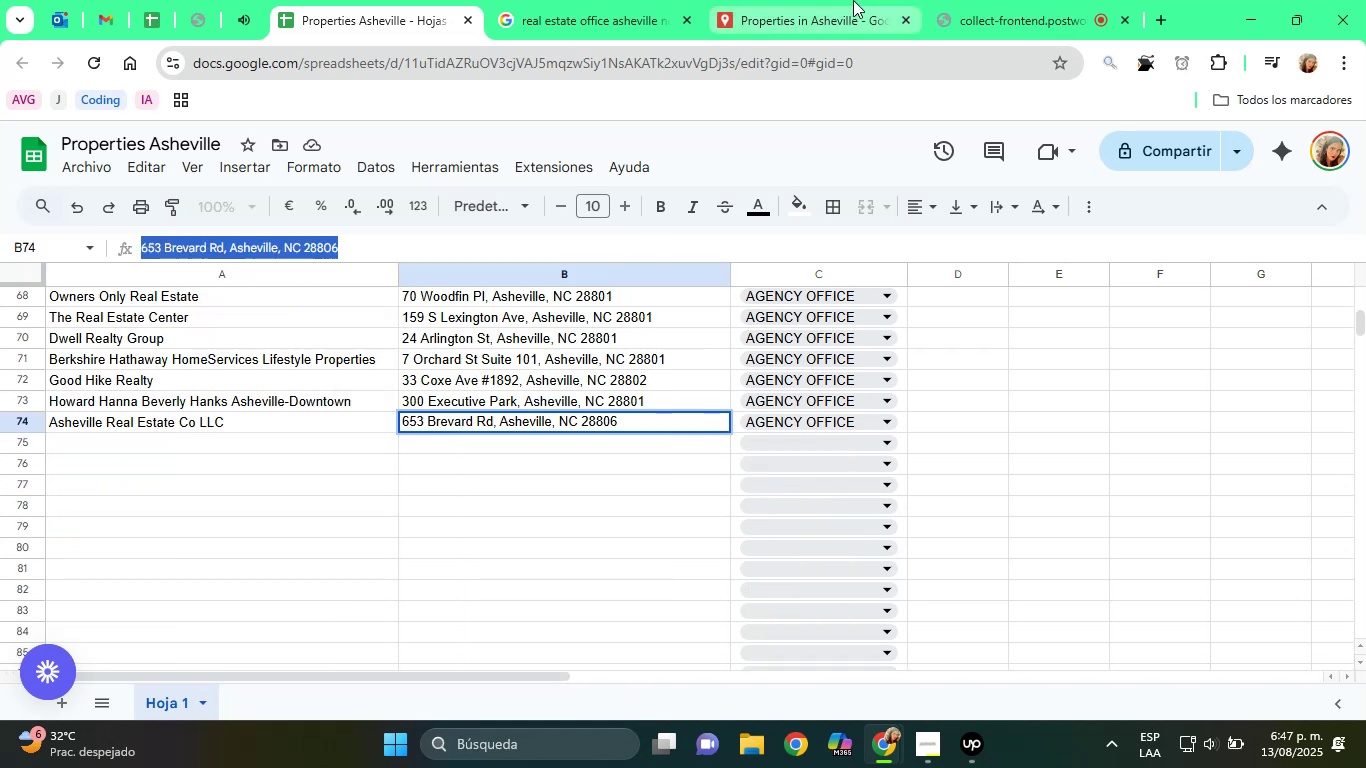 
left_click([854, 0])
 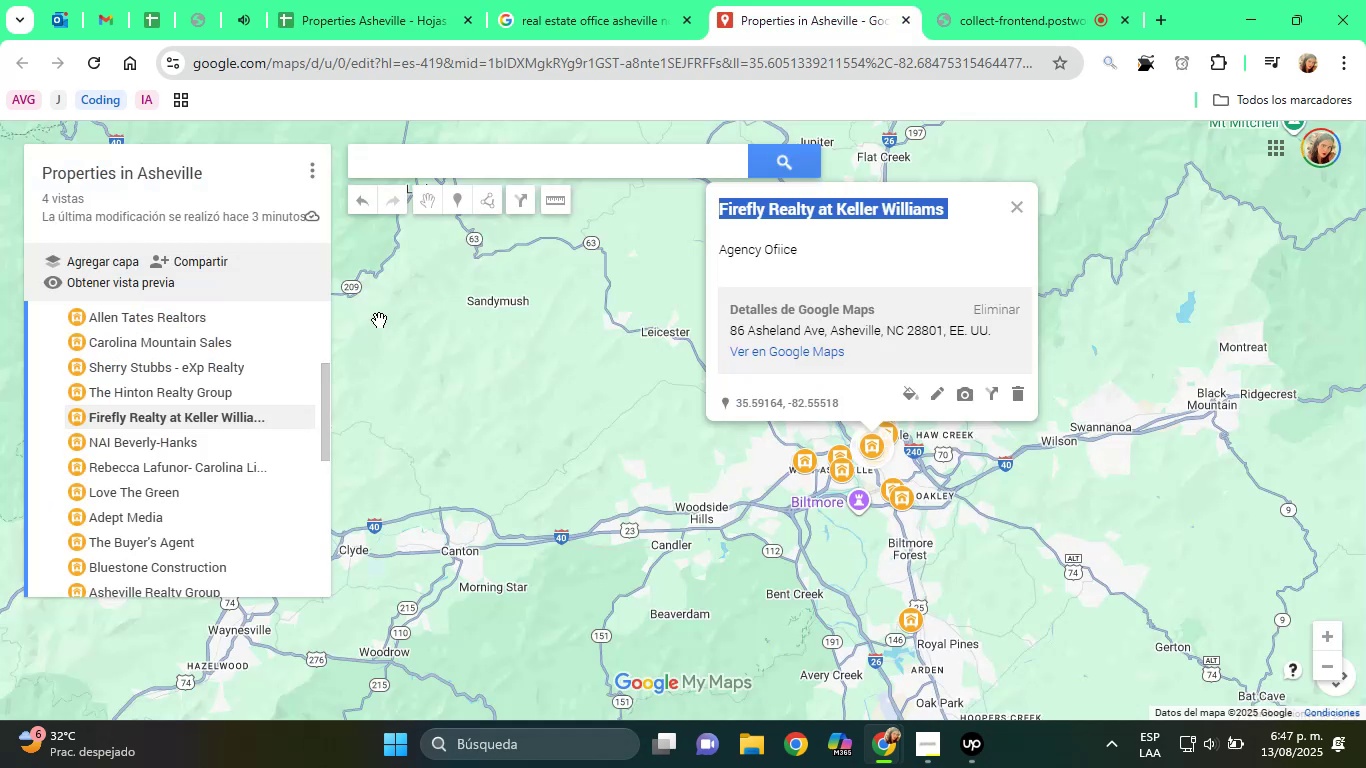 
scroll: coordinate [255, 377], scroll_direction: down, amount: 8.0
 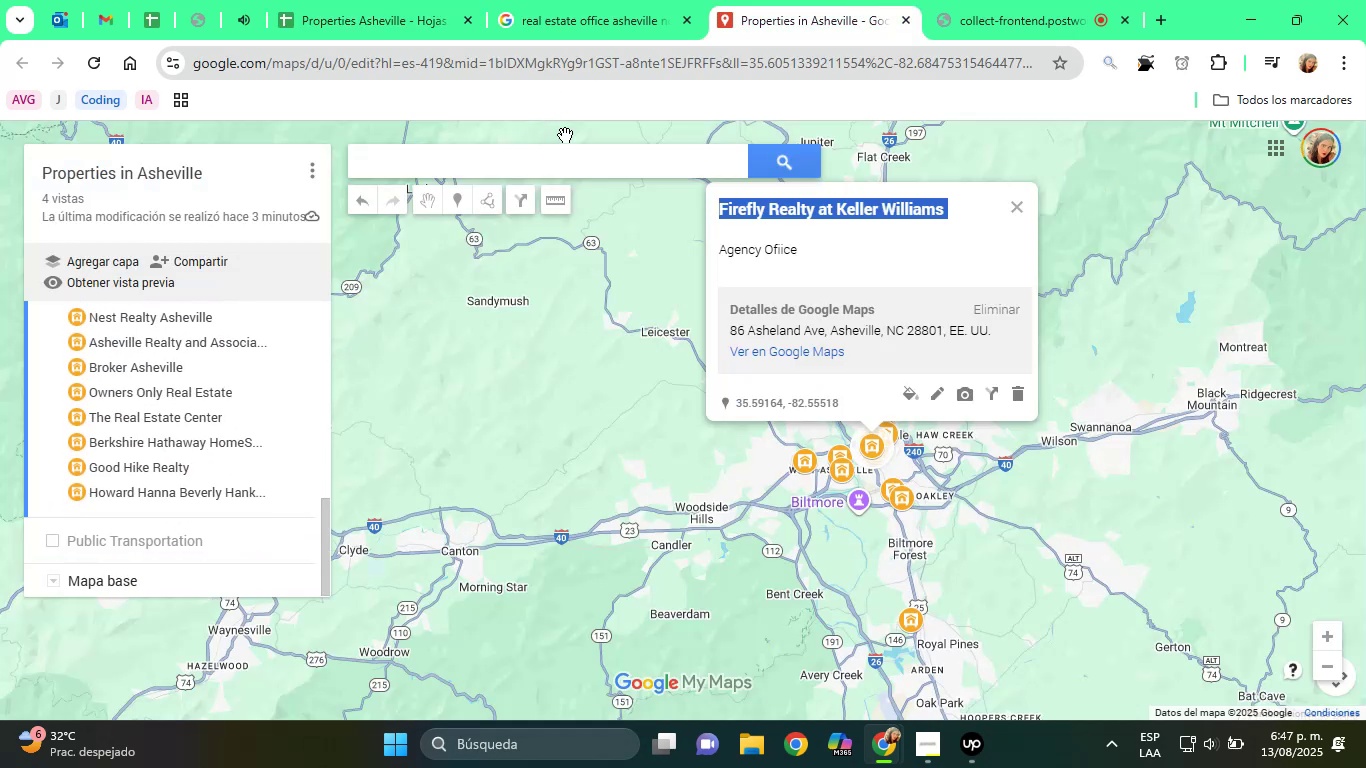 
left_click([563, 167])
 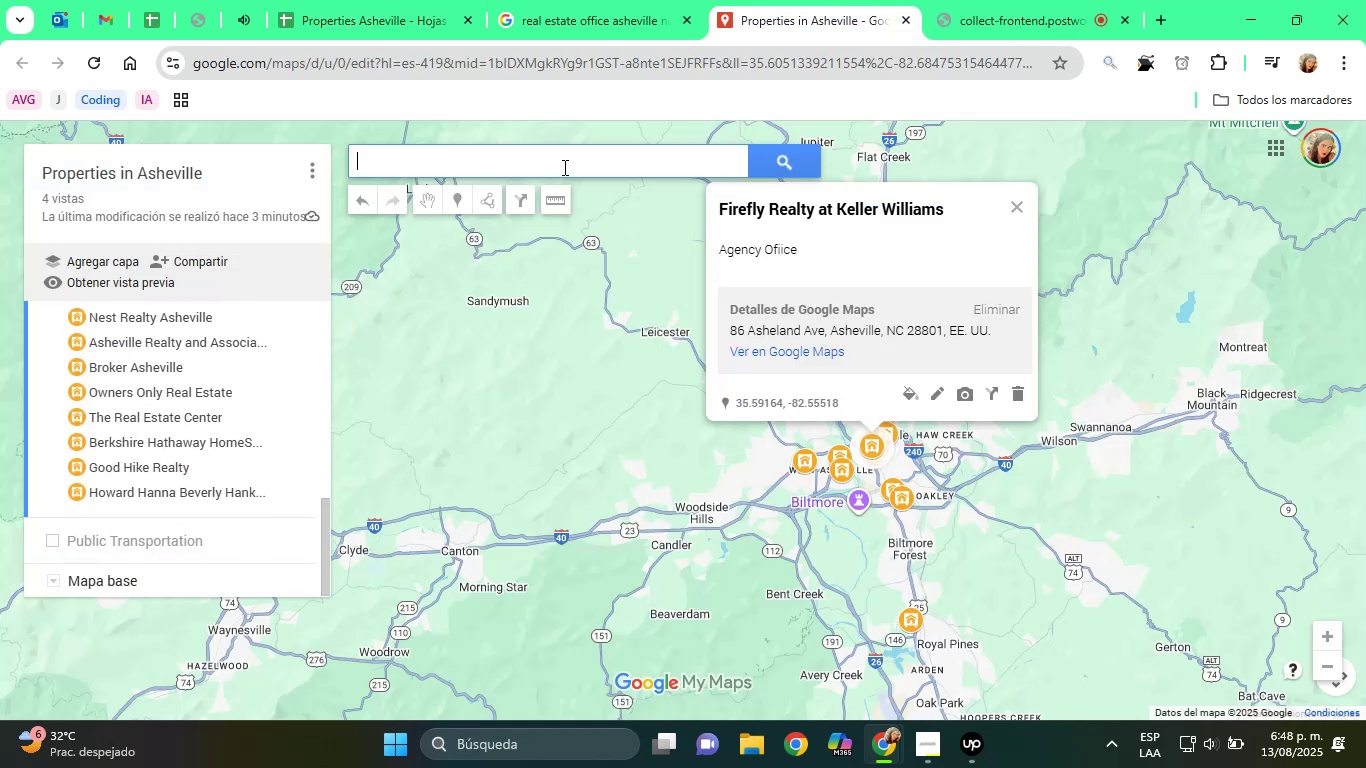 
key(Control+V)
 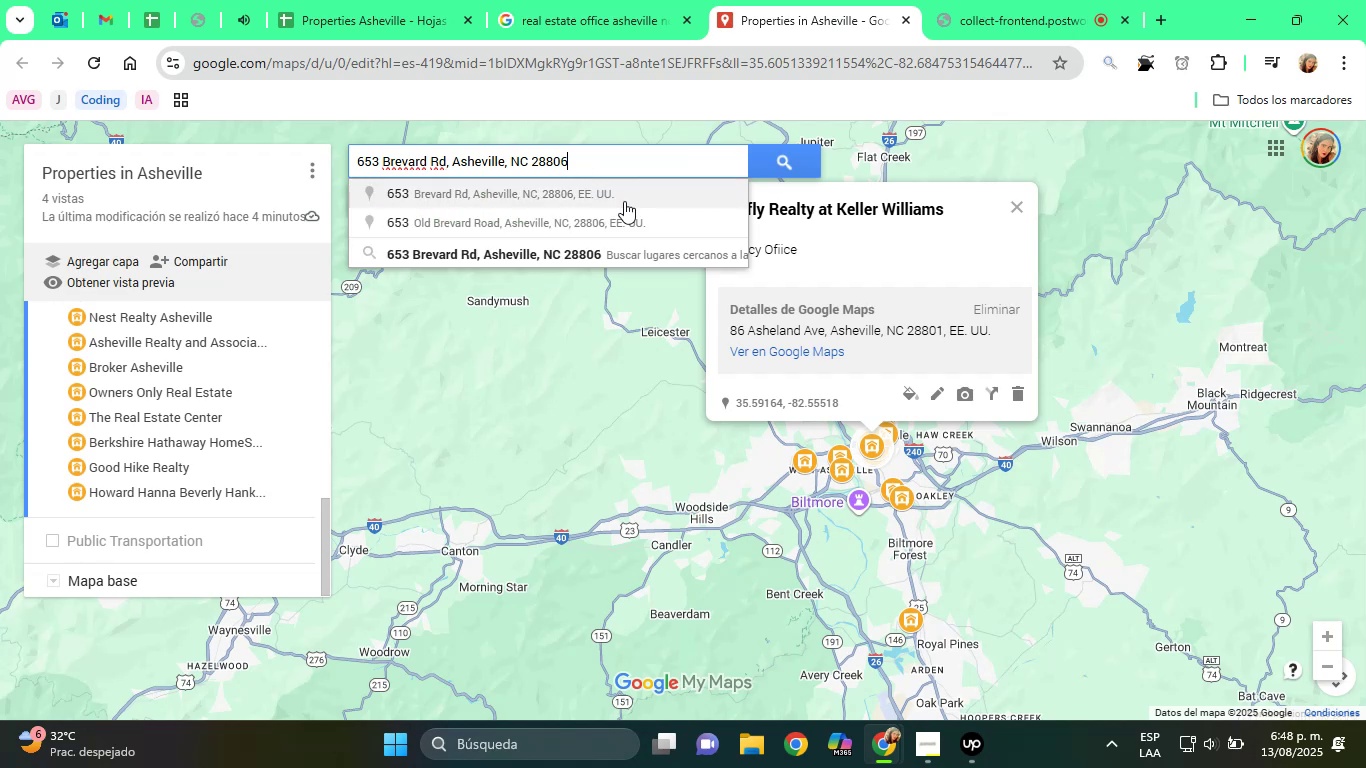 
left_click([631, 201])
 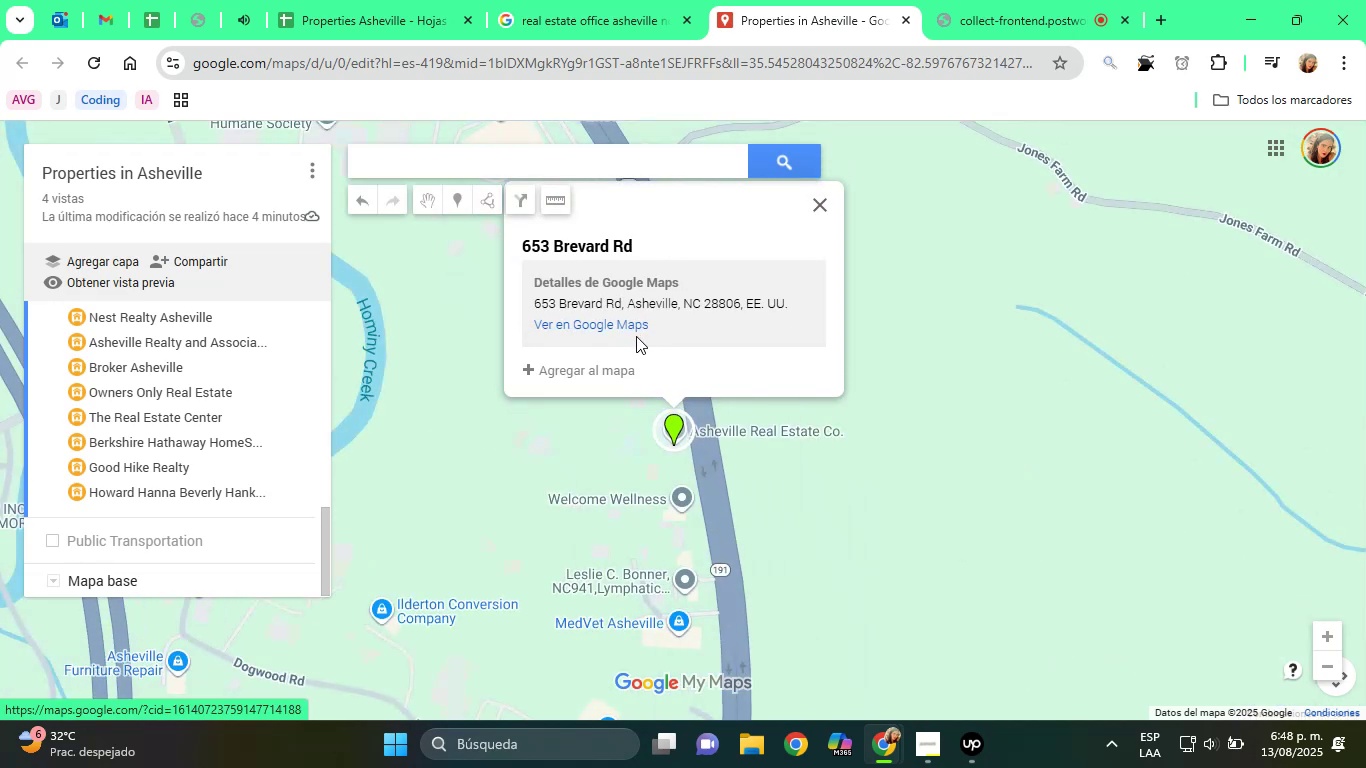 
left_click([625, 372])
 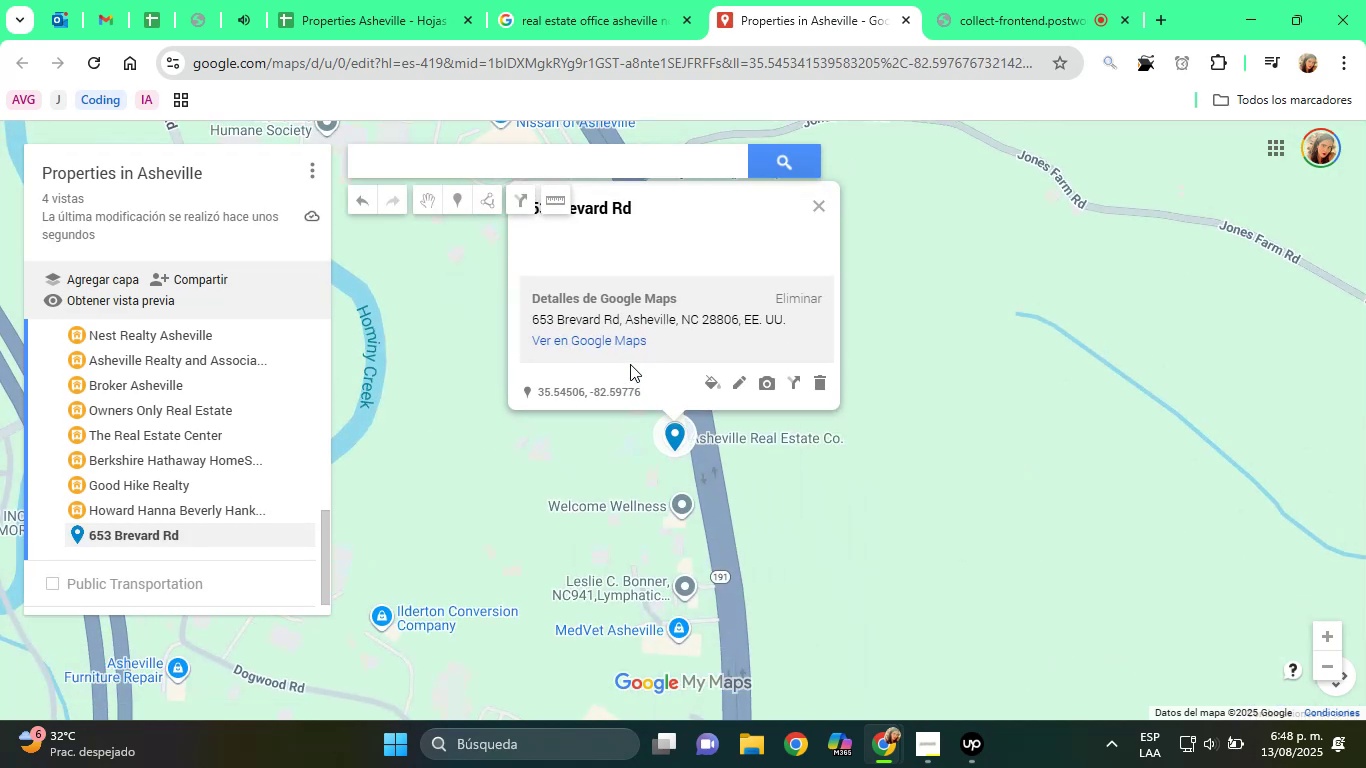 
scroll: coordinate [637, 339], scroll_direction: up, amount: 1.0
 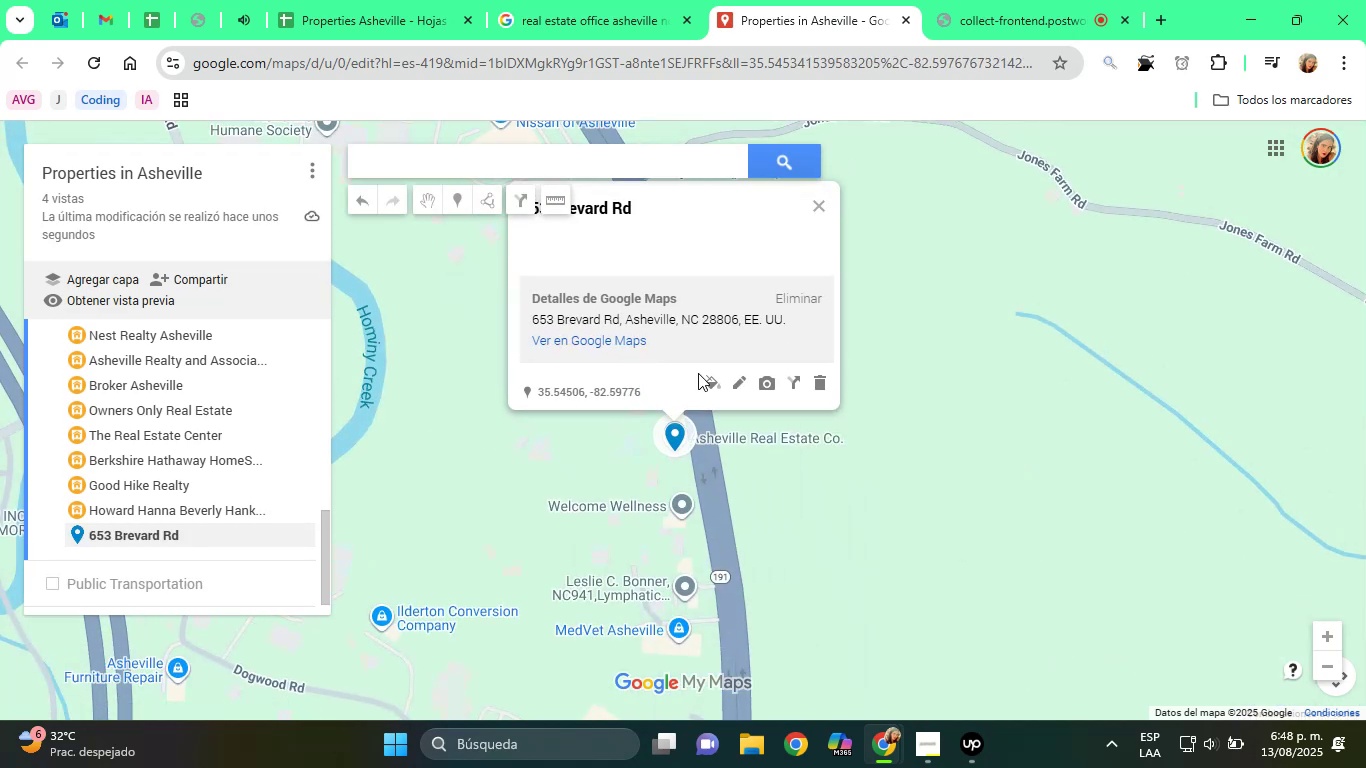 
left_click([719, 388])
 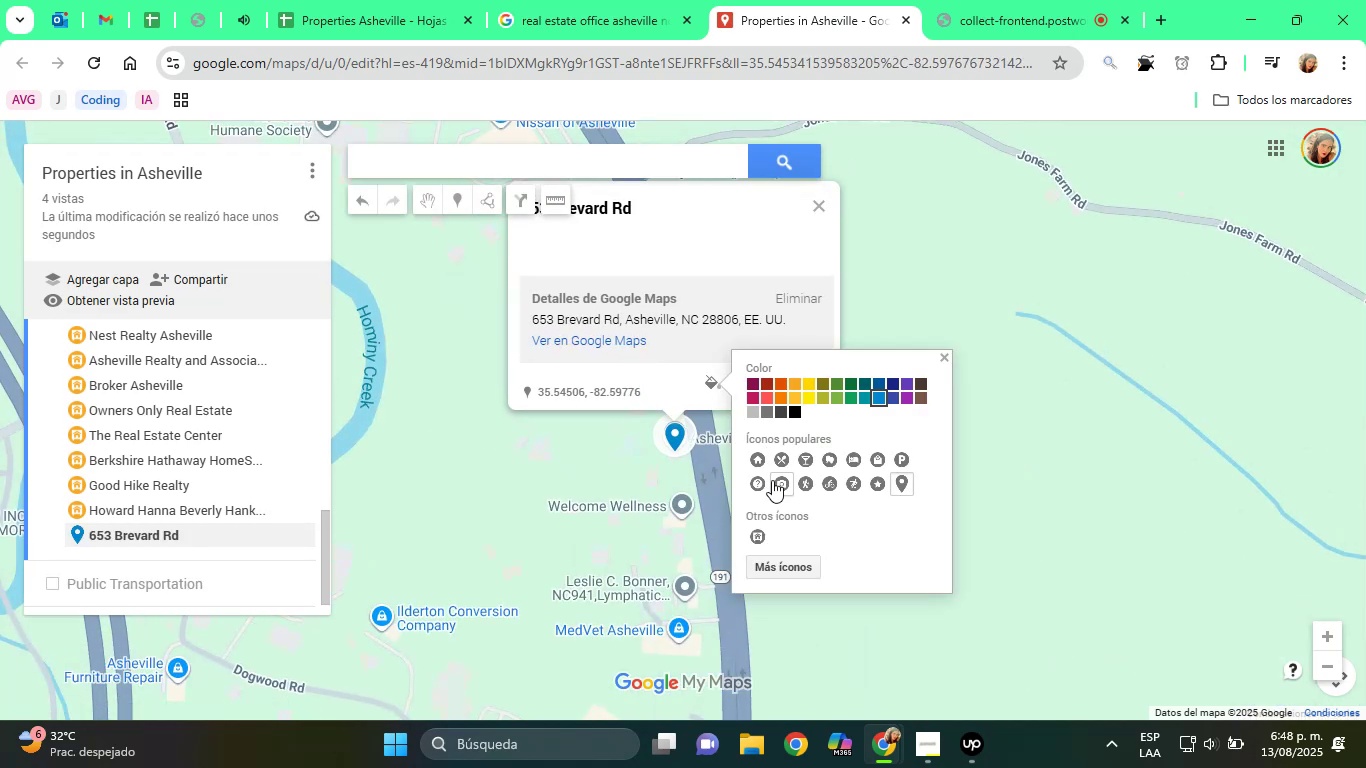 
left_click([772, 480])
 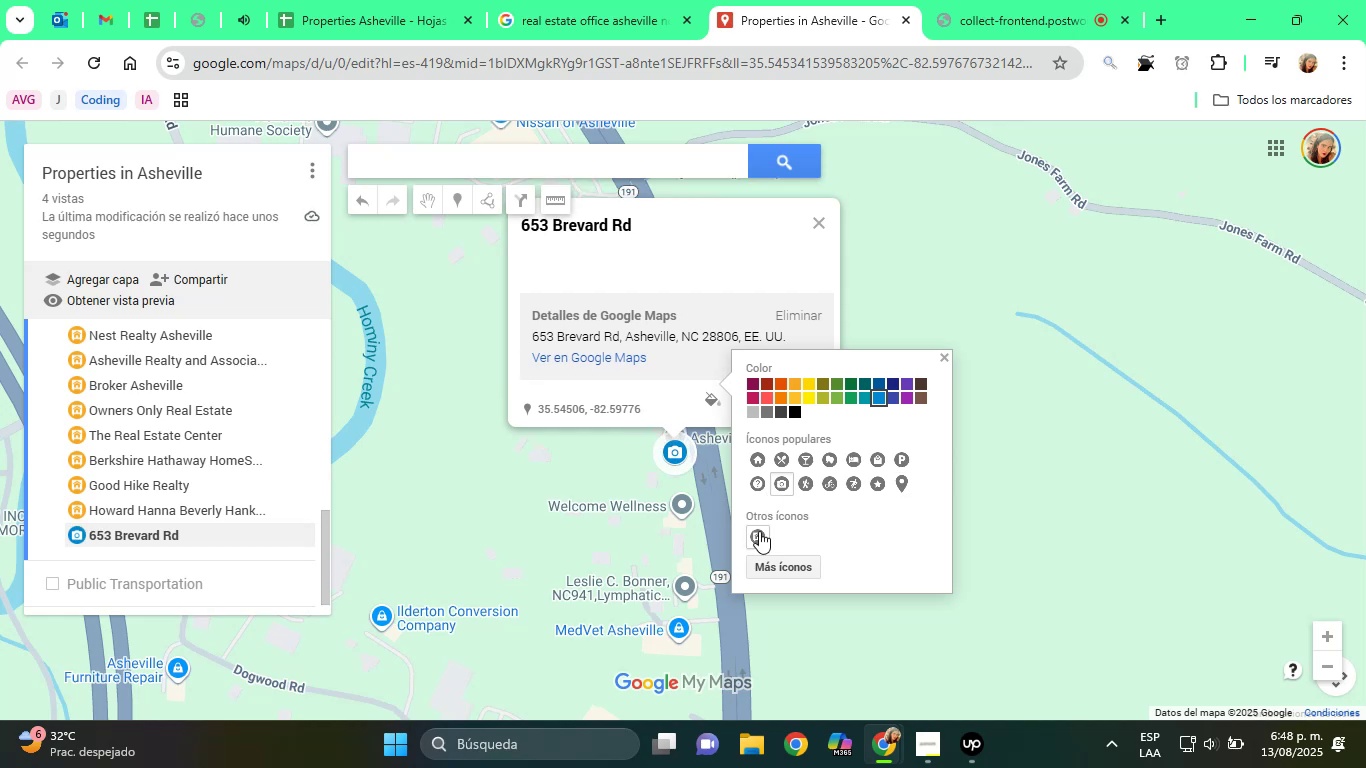 
left_click([759, 536])
 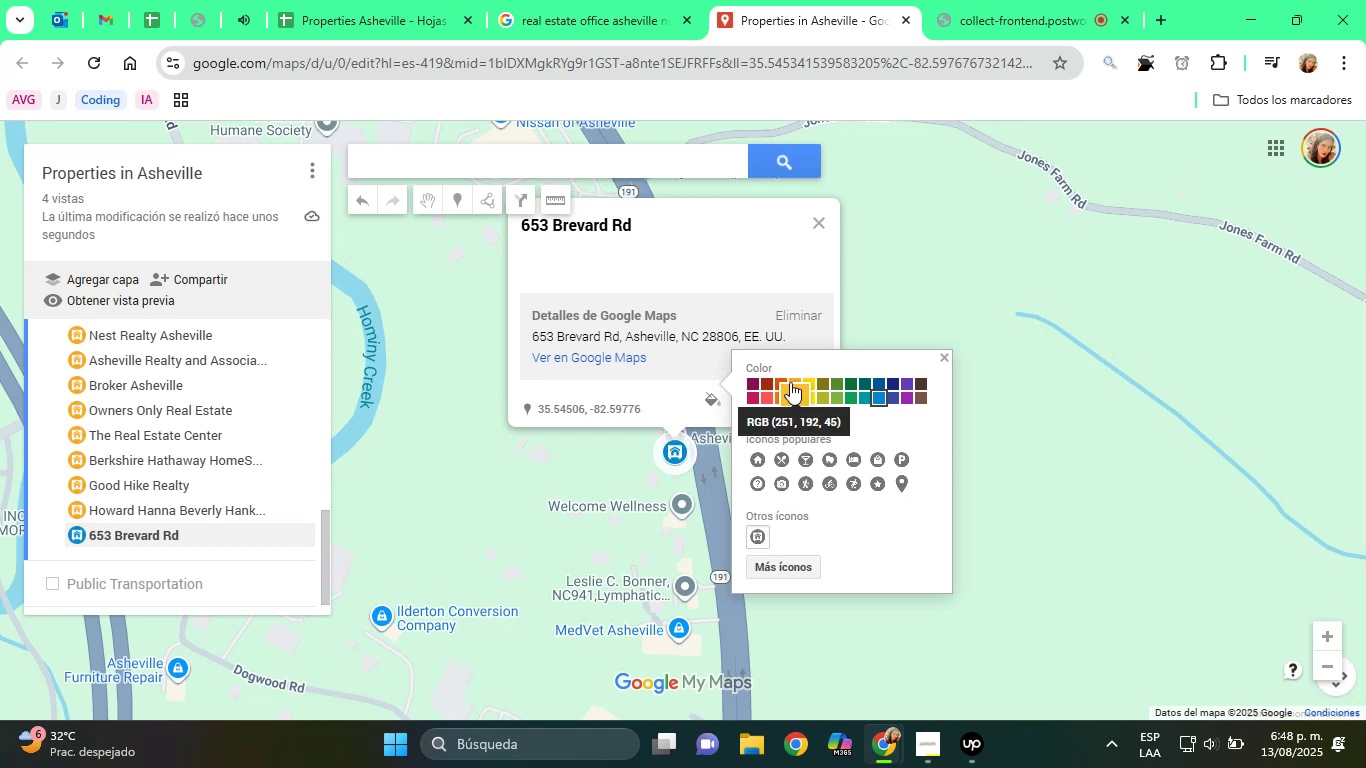 
left_click([790, 377])
 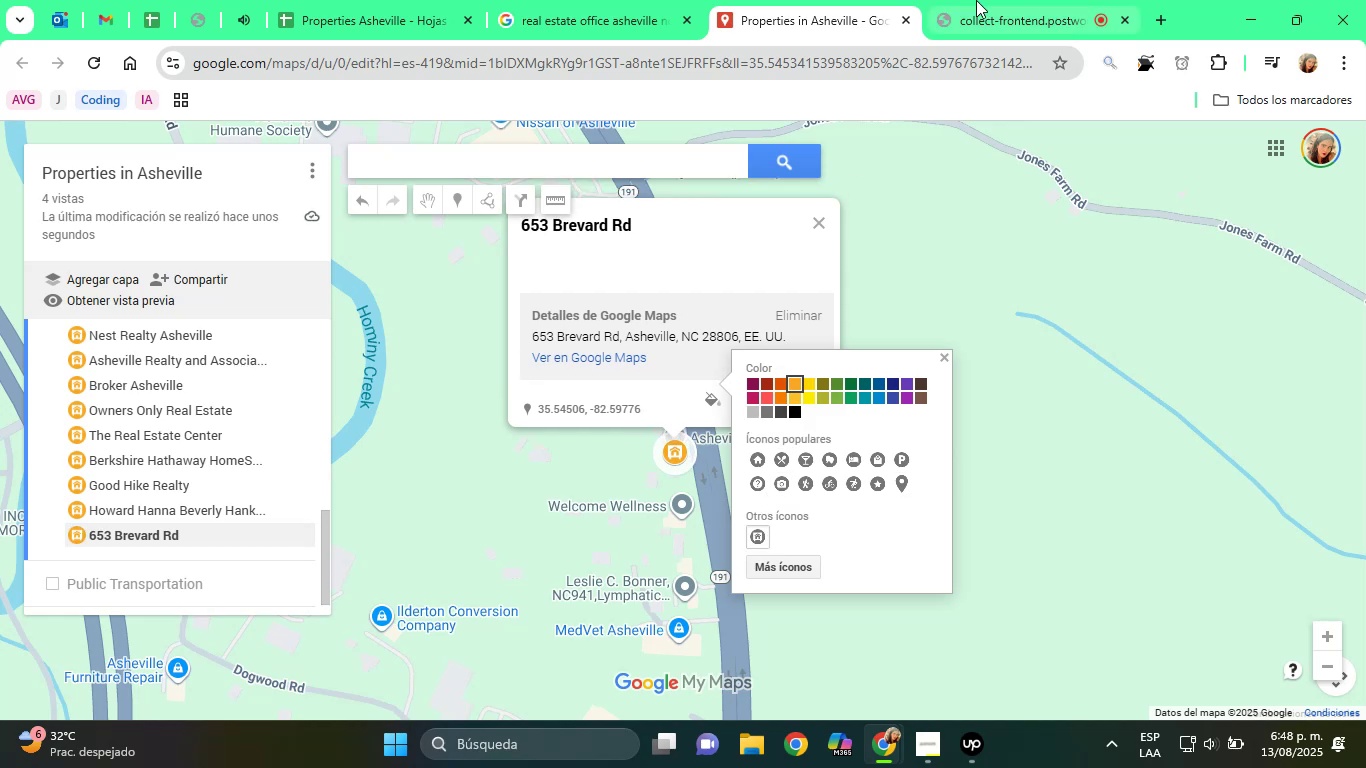 
left_click([998, 0])
 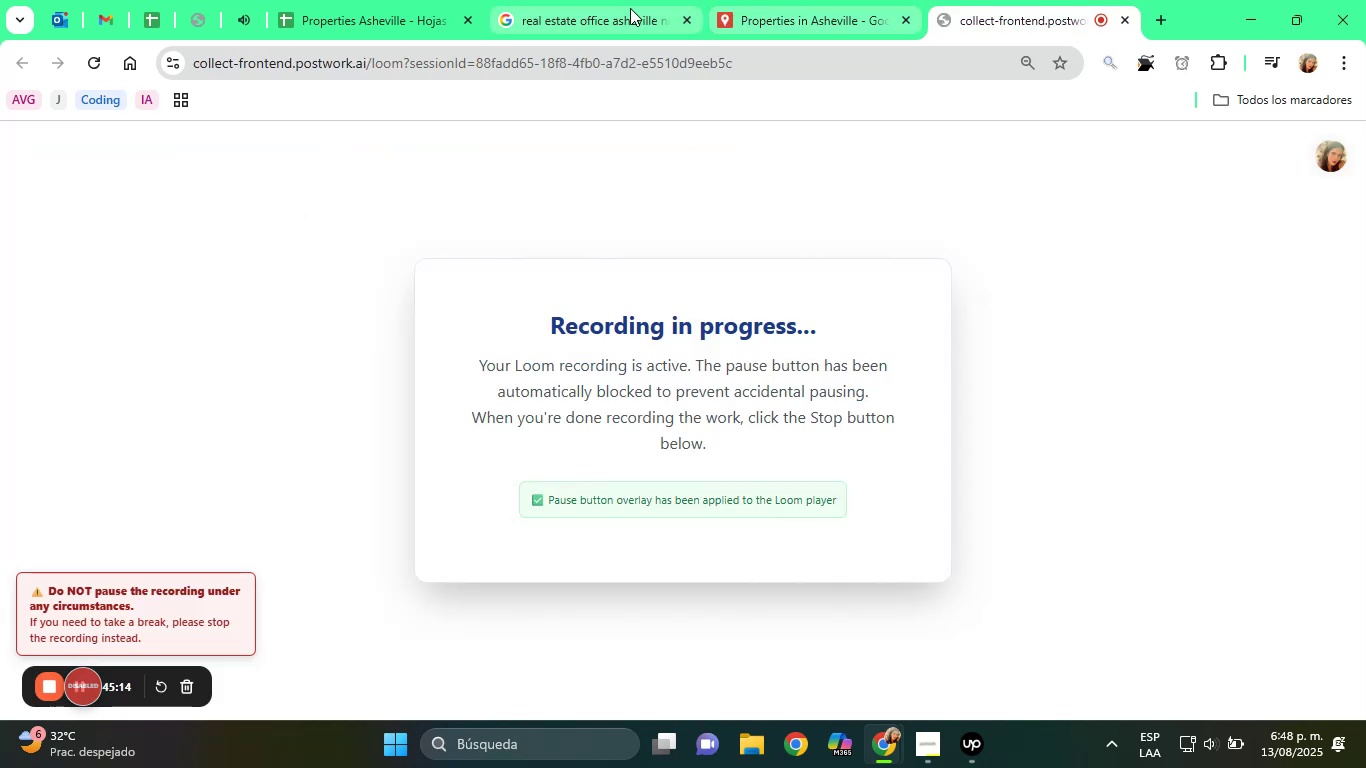 
left_click([606, 0])
 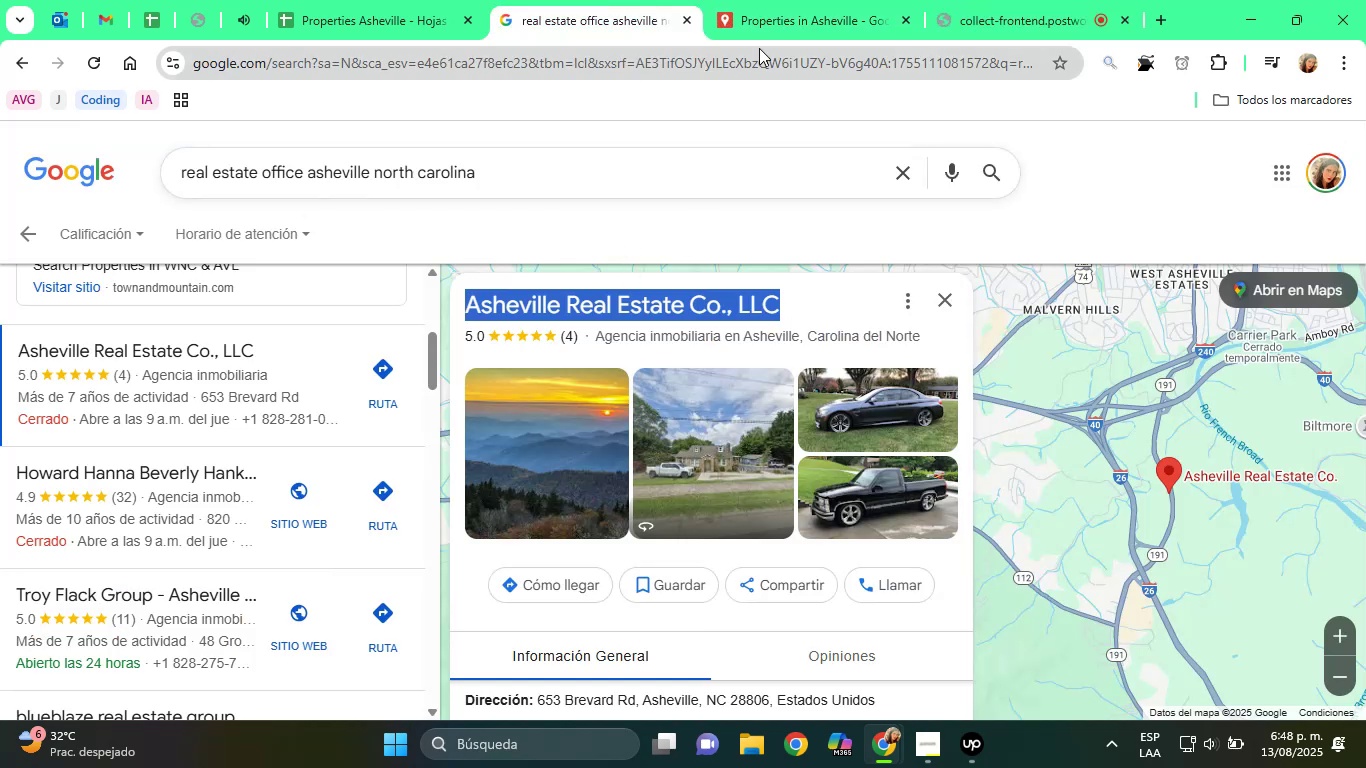 
left_click([763, 32])
 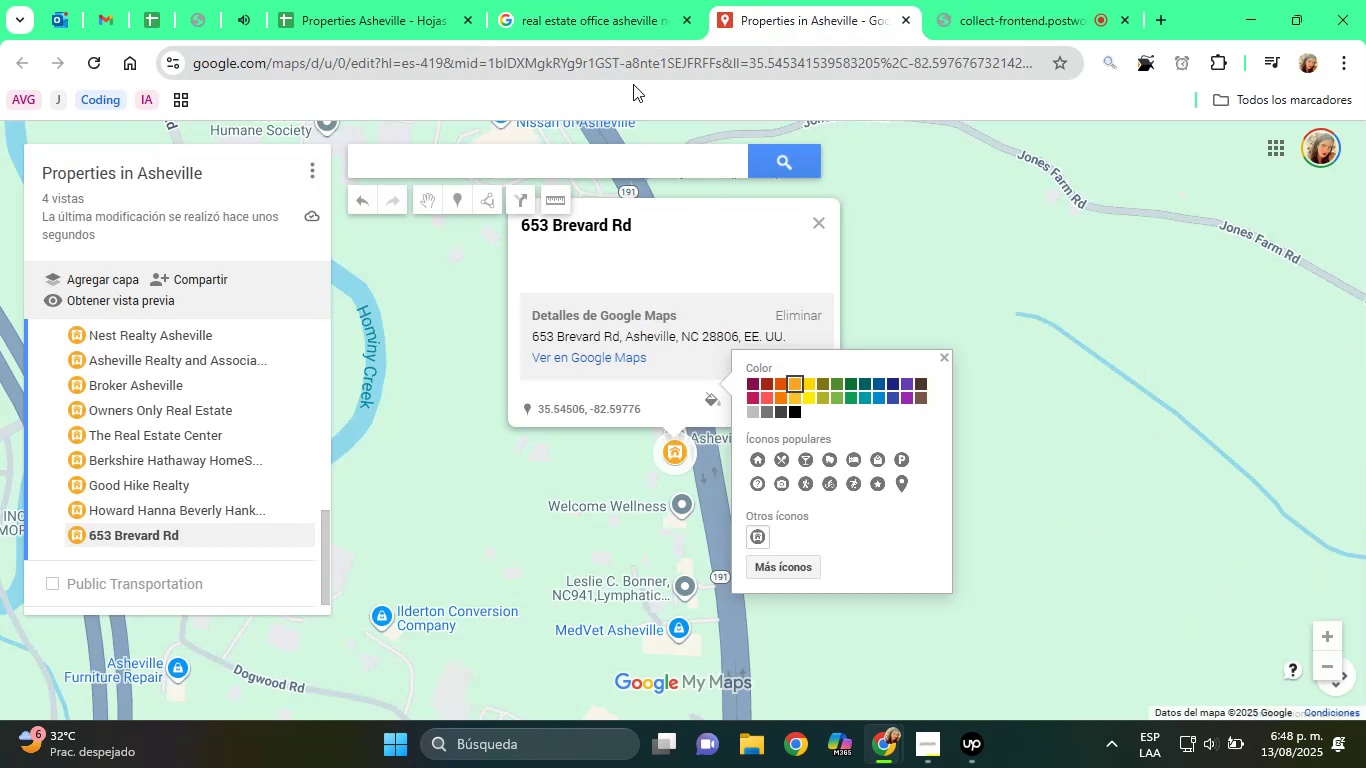 
left_click([551, 22])
 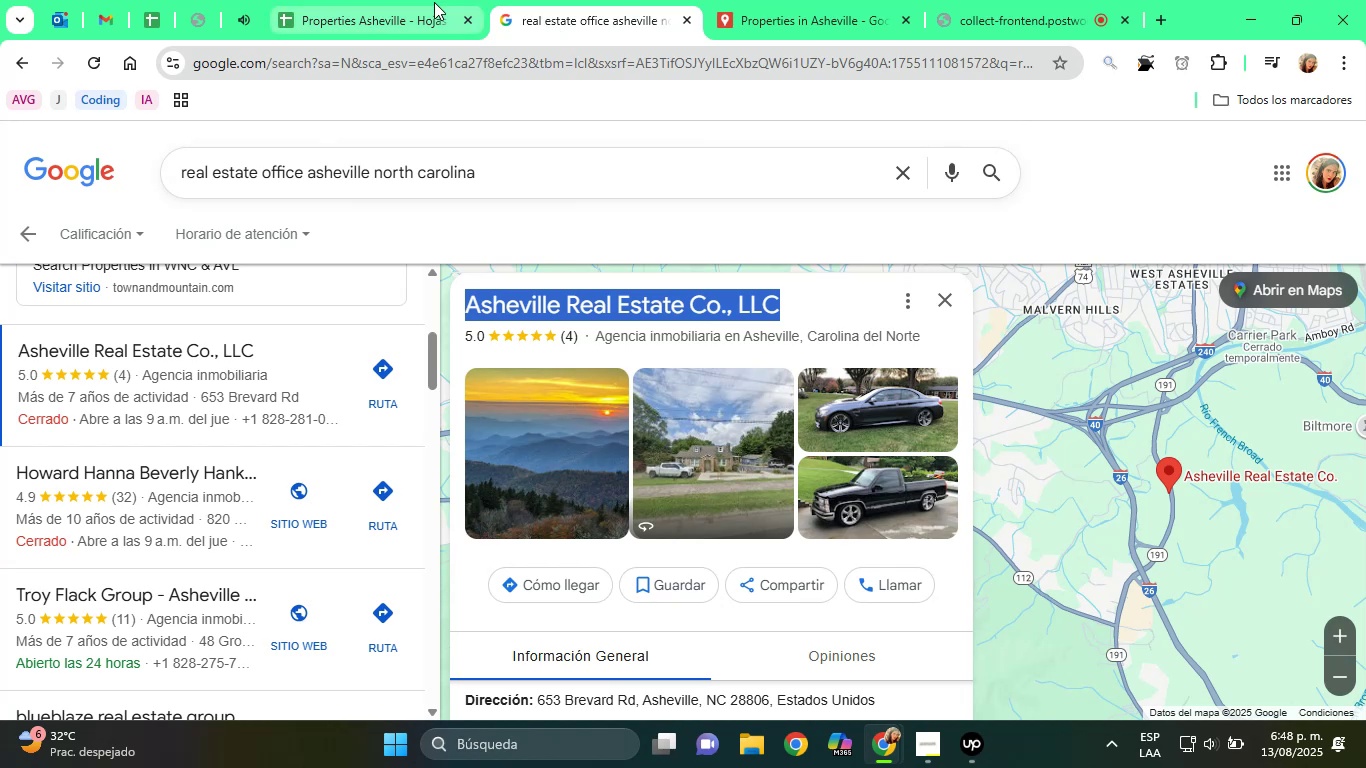 
left_click([410, 0])
 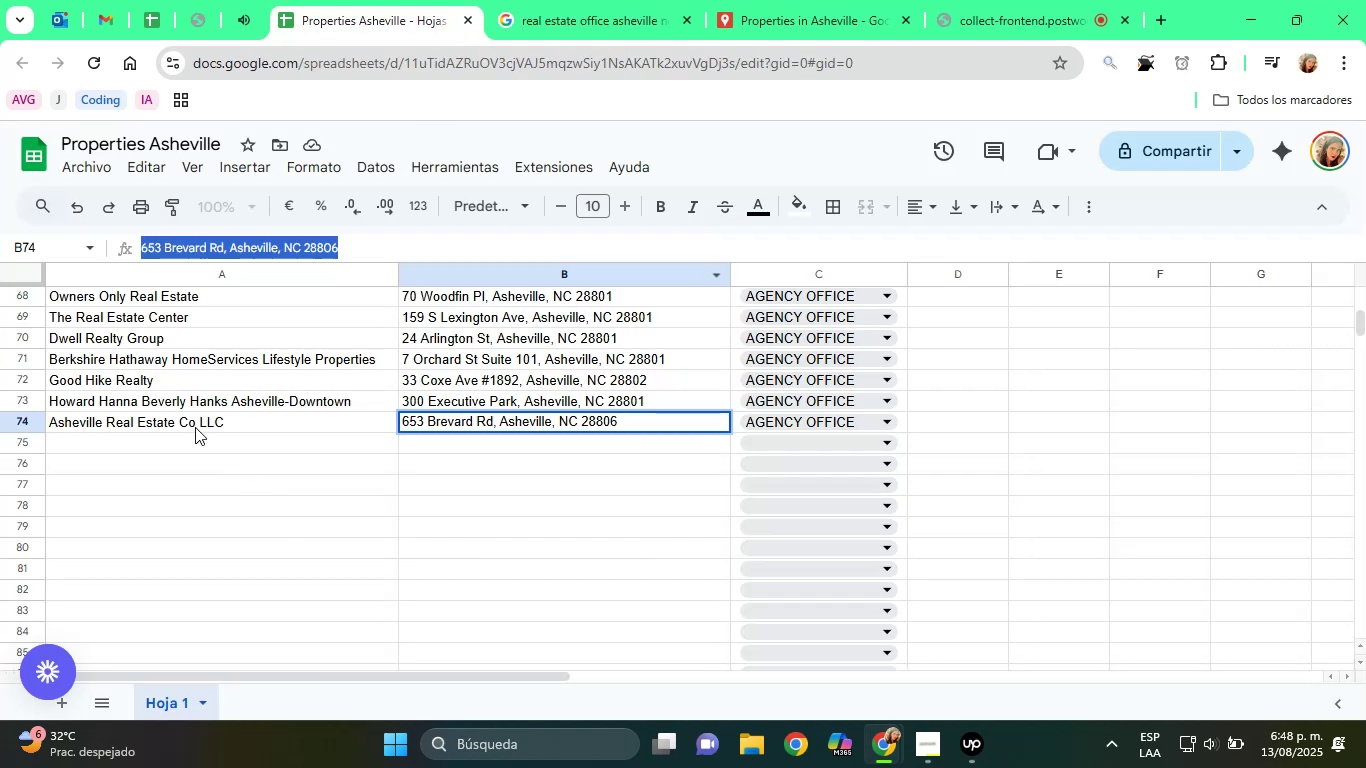 
key(Control+C)
 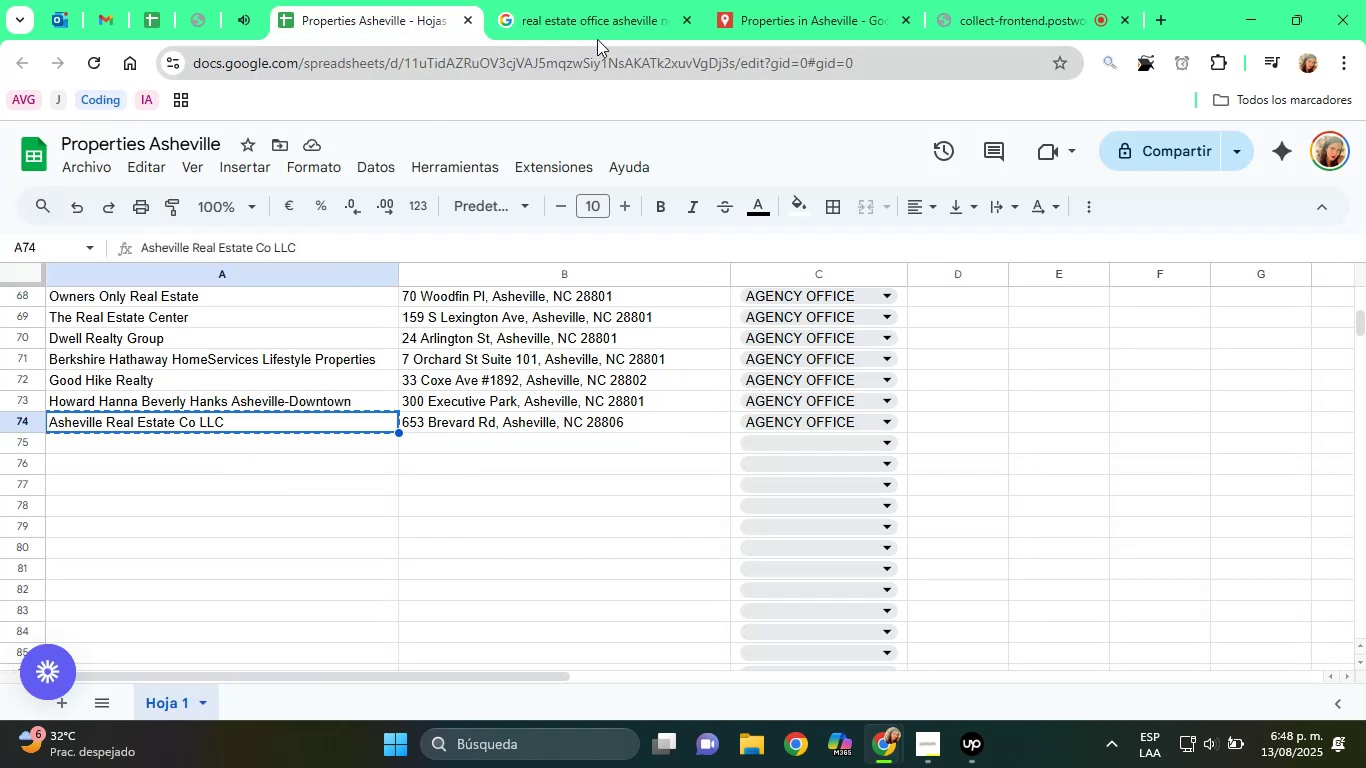 
left_click([721, 0])
 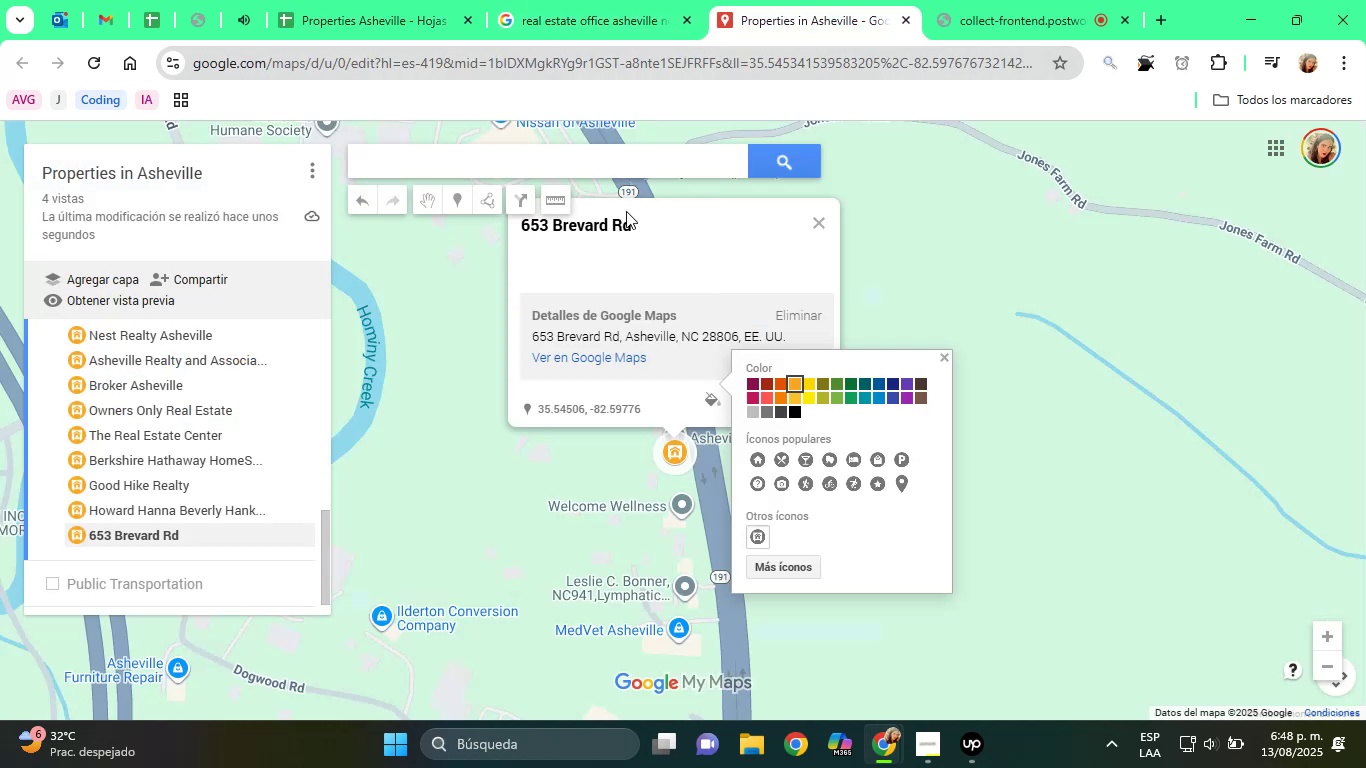 
left_click([672, 220])
 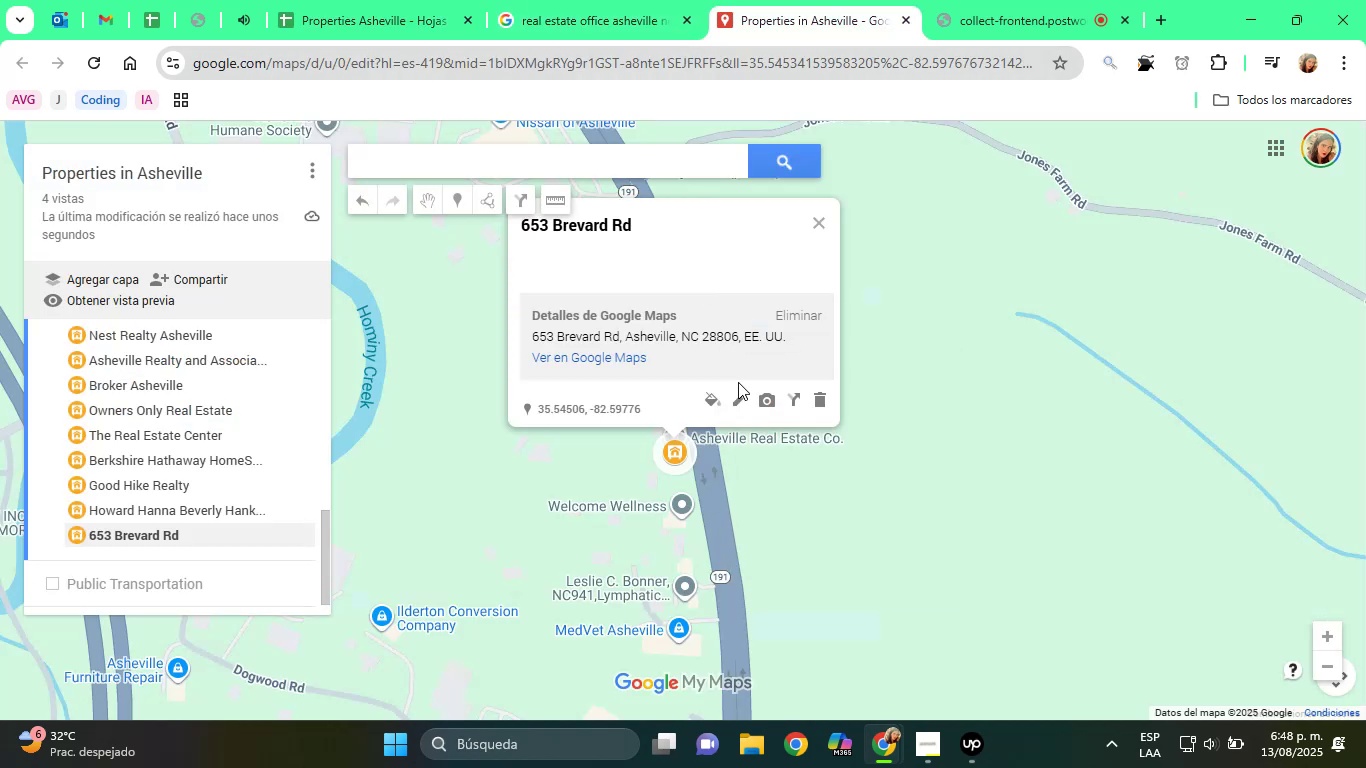 
left_click([738, 394])
 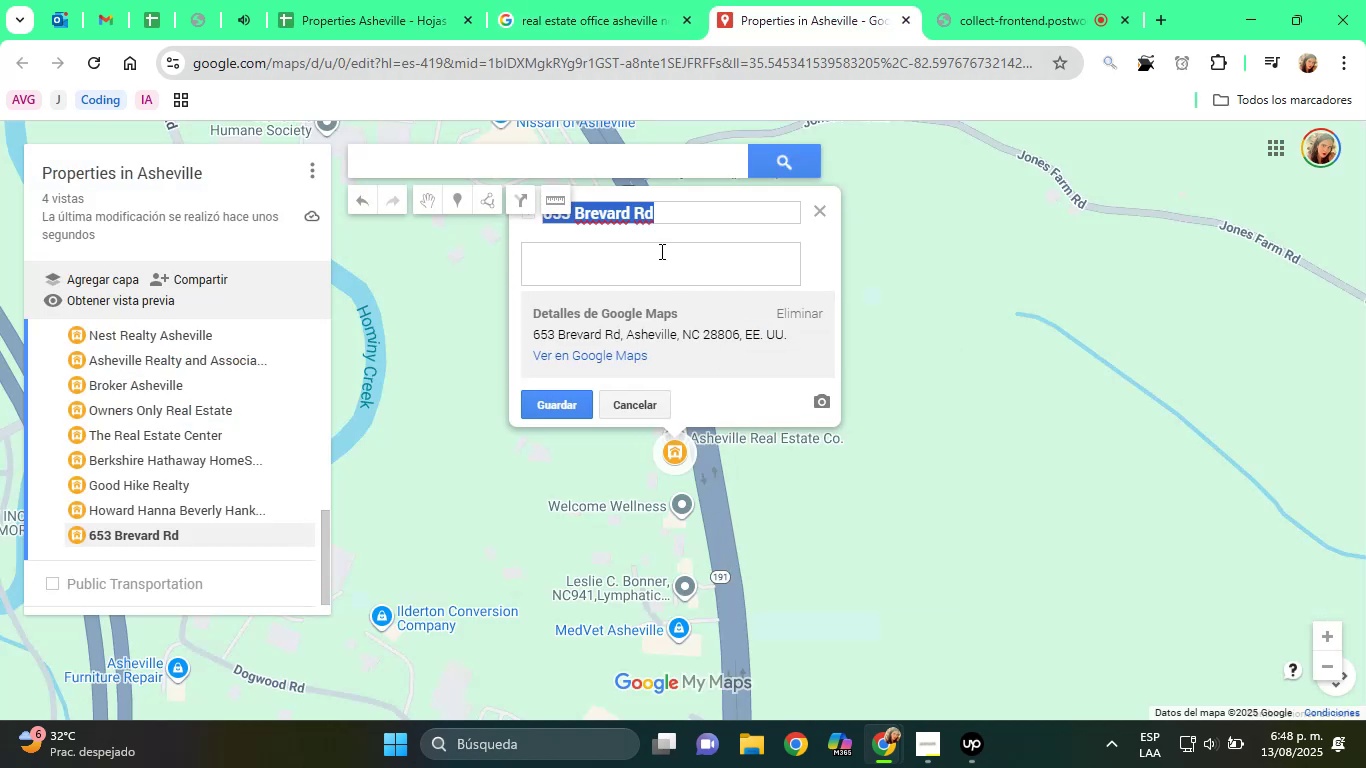 
key(Control+V)
 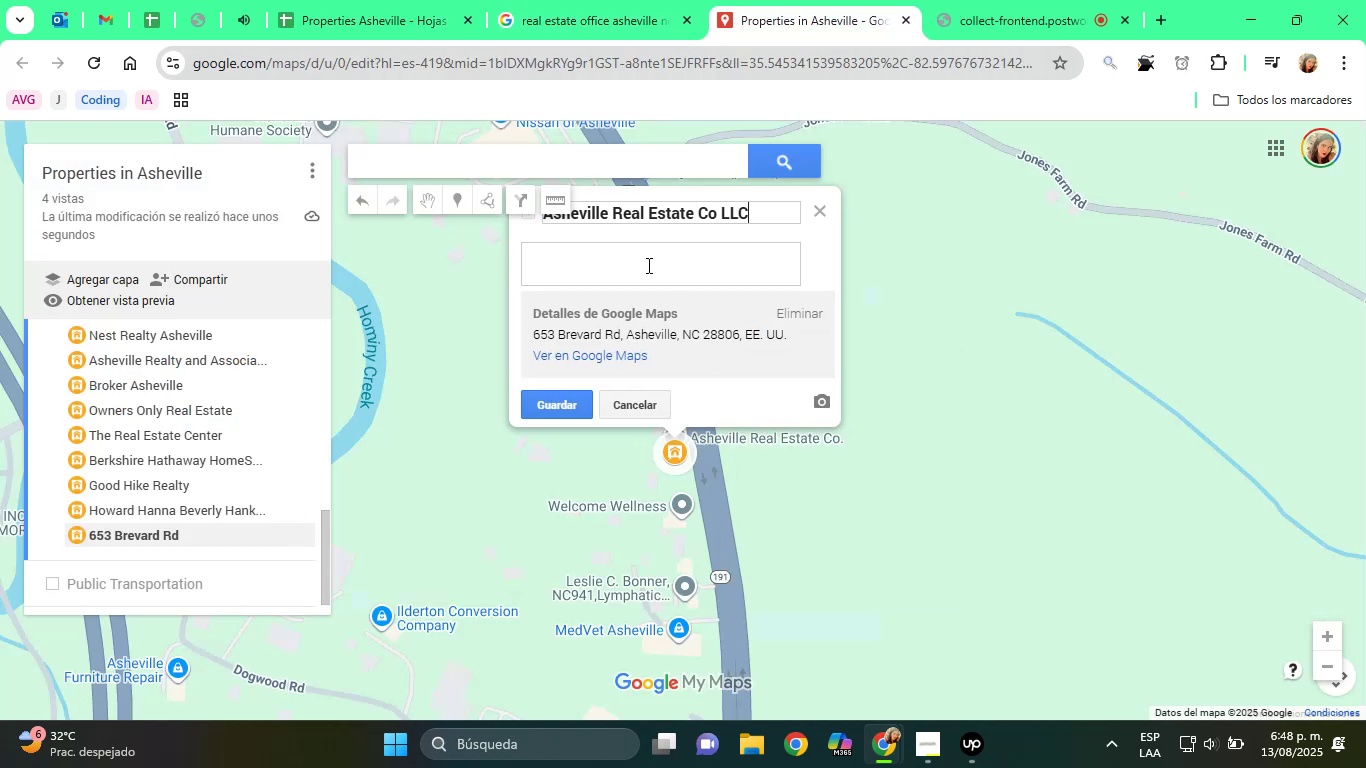 
left_click([648, 266])
 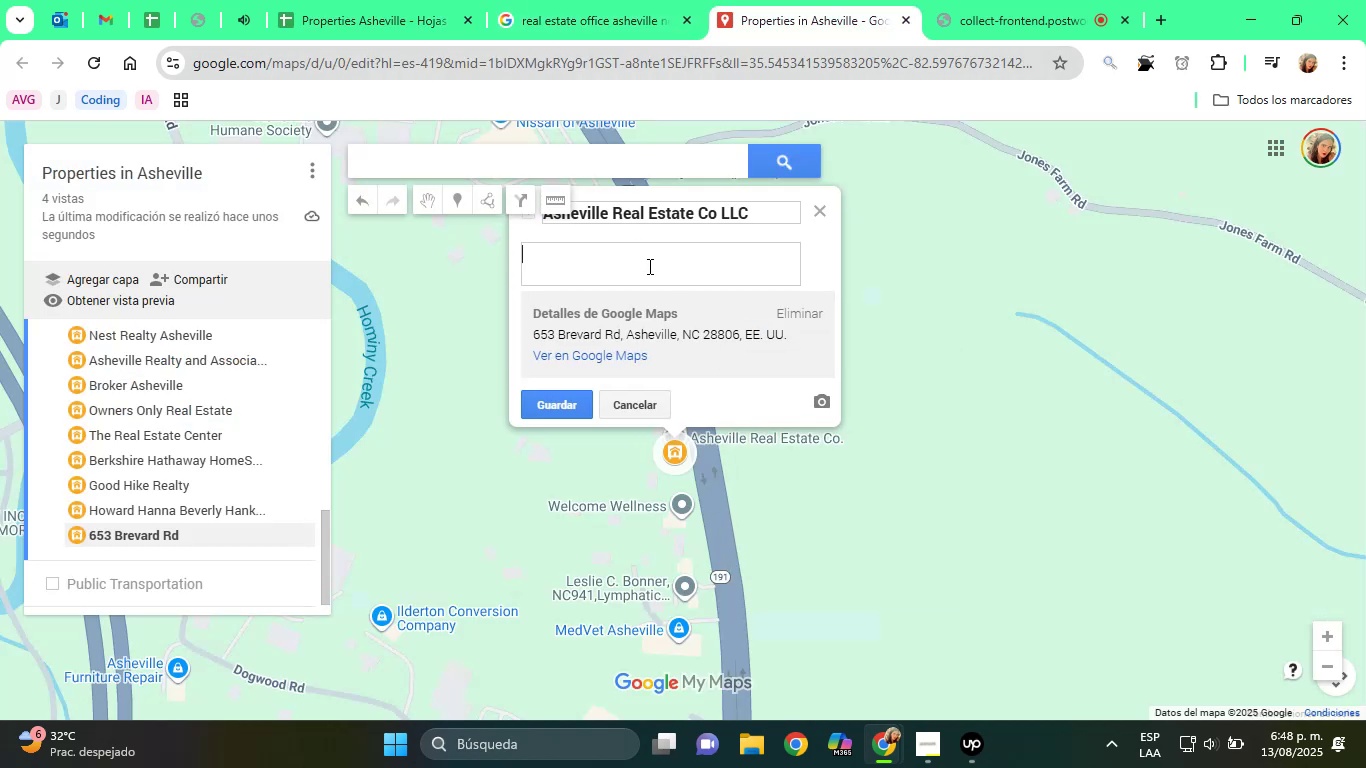 
type(Agency Office)
 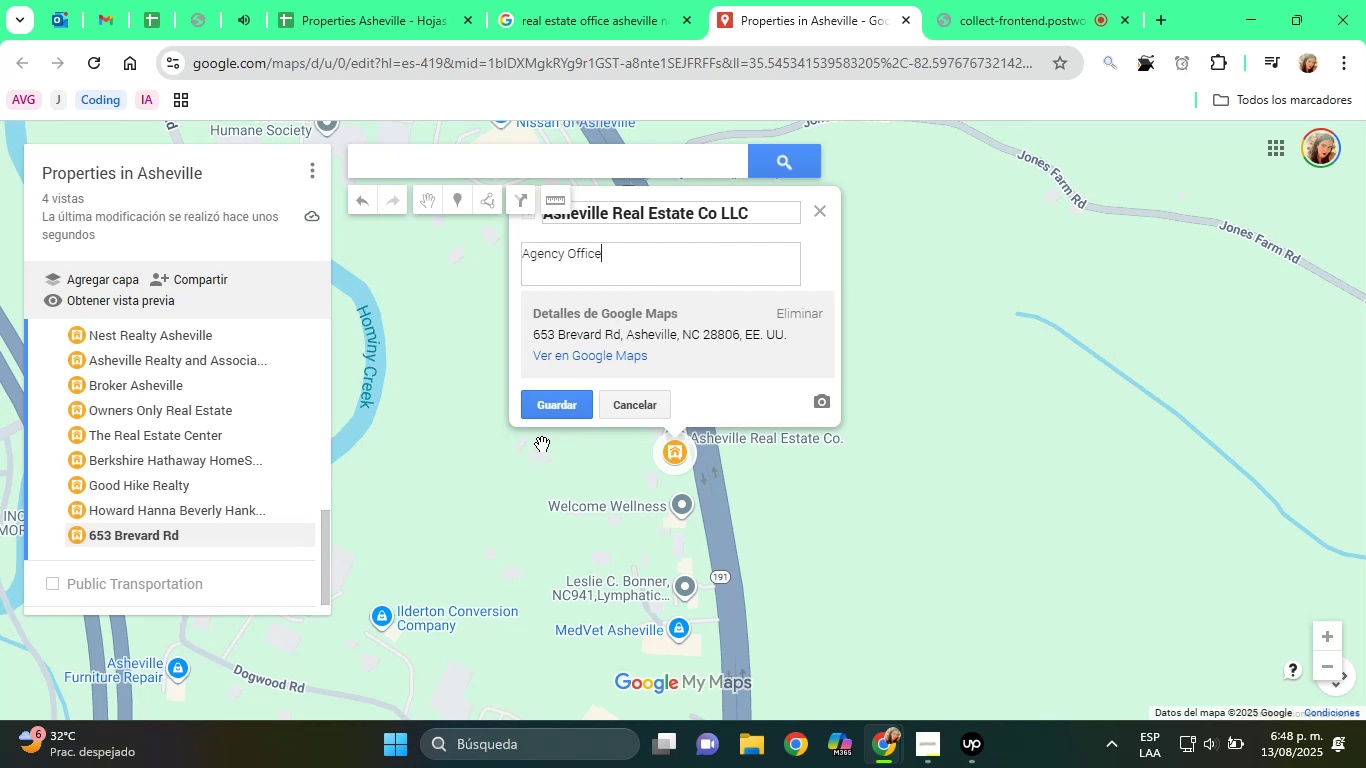 
left_click([558, 409])
 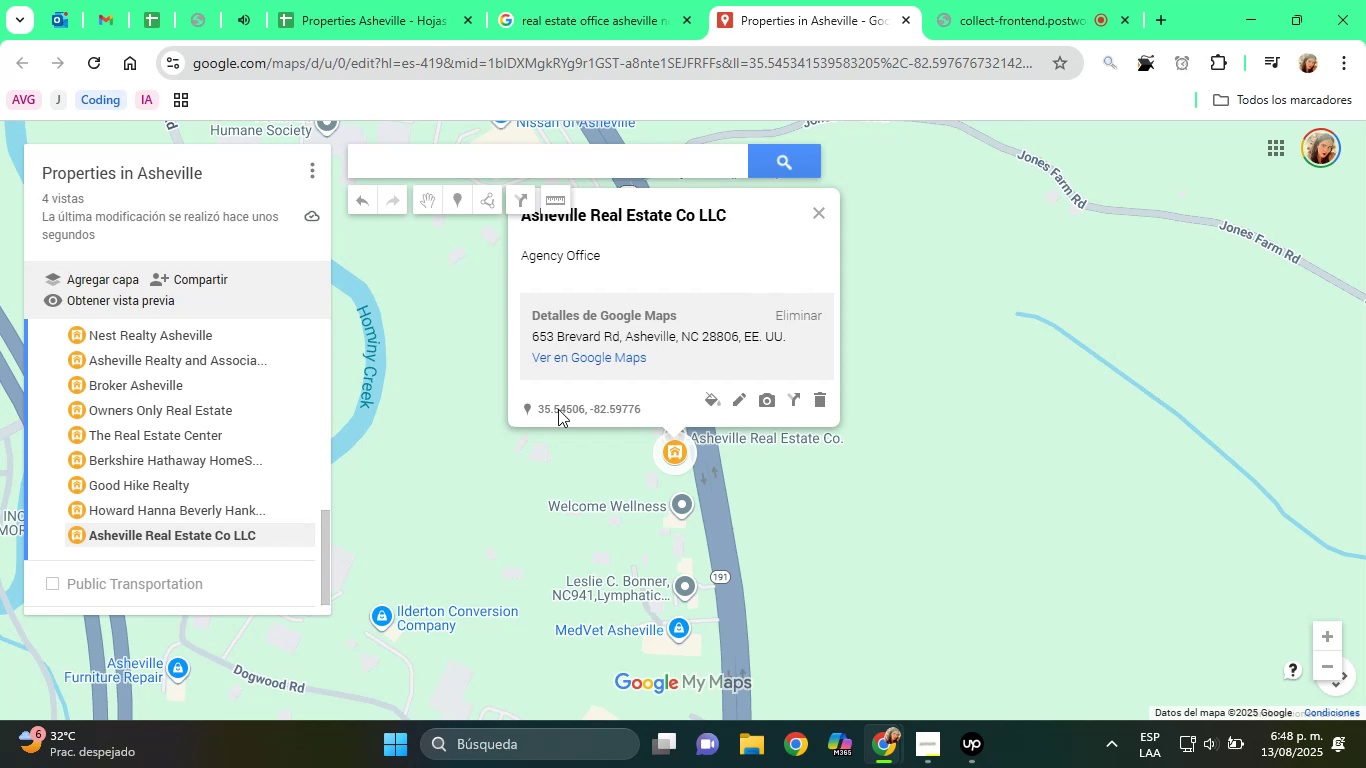 
wait(18.43)
 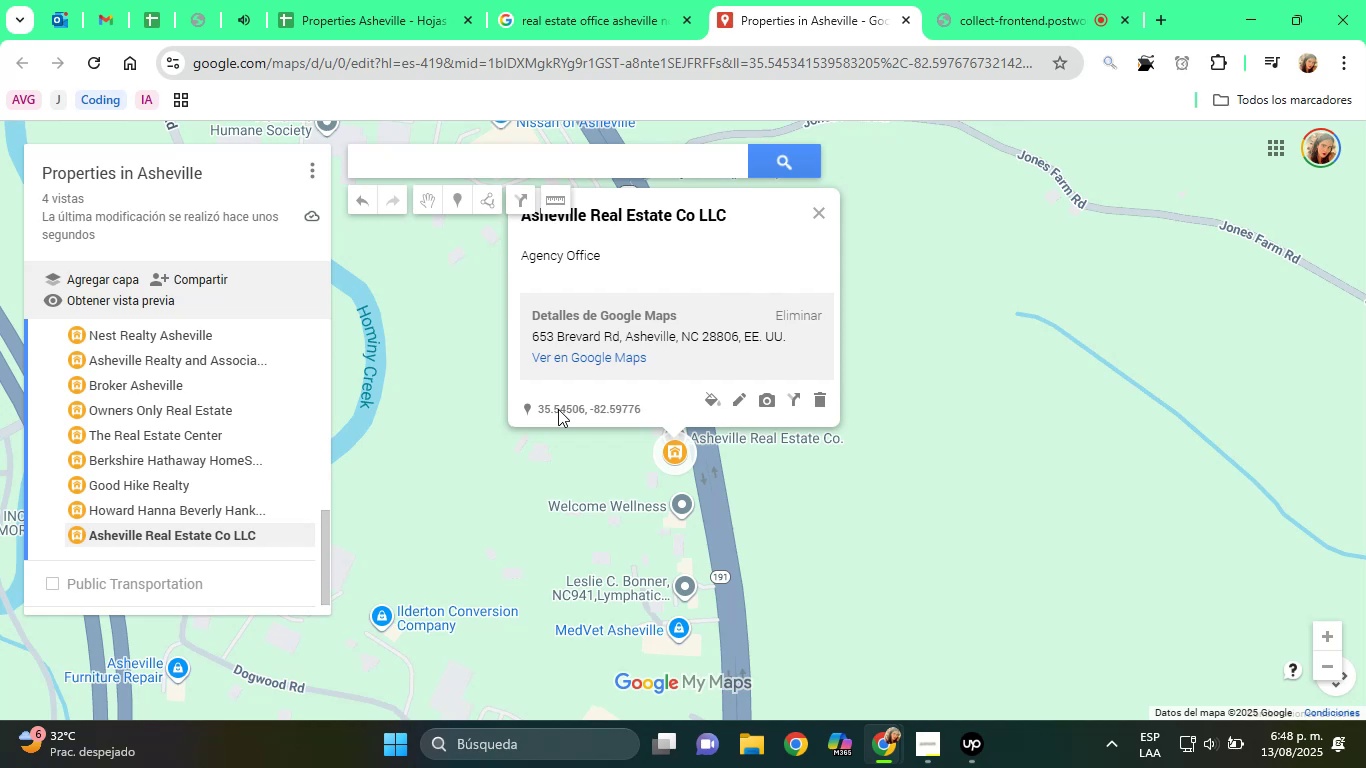 
left_click([110, 489])
 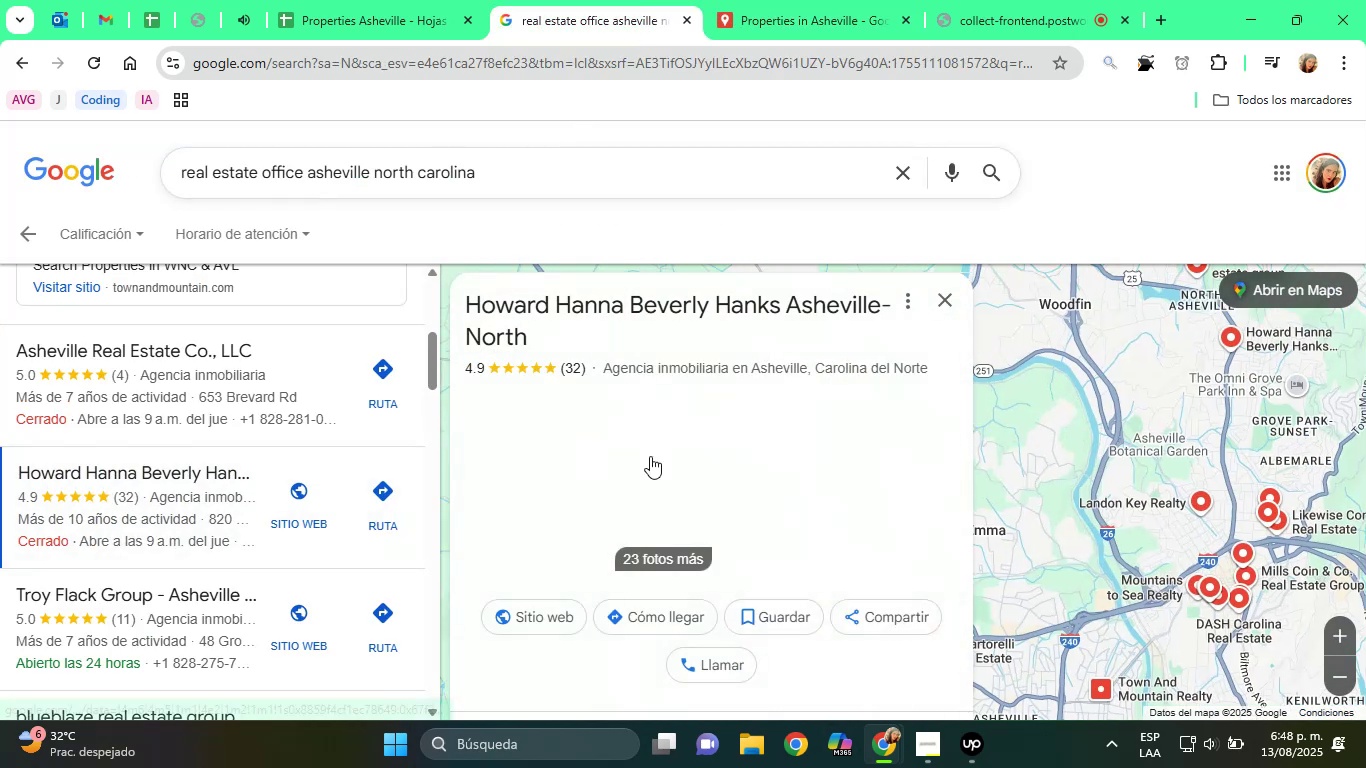 
scroll: coordinate [657, 452], scroll_direction: down, amount: 7.0
 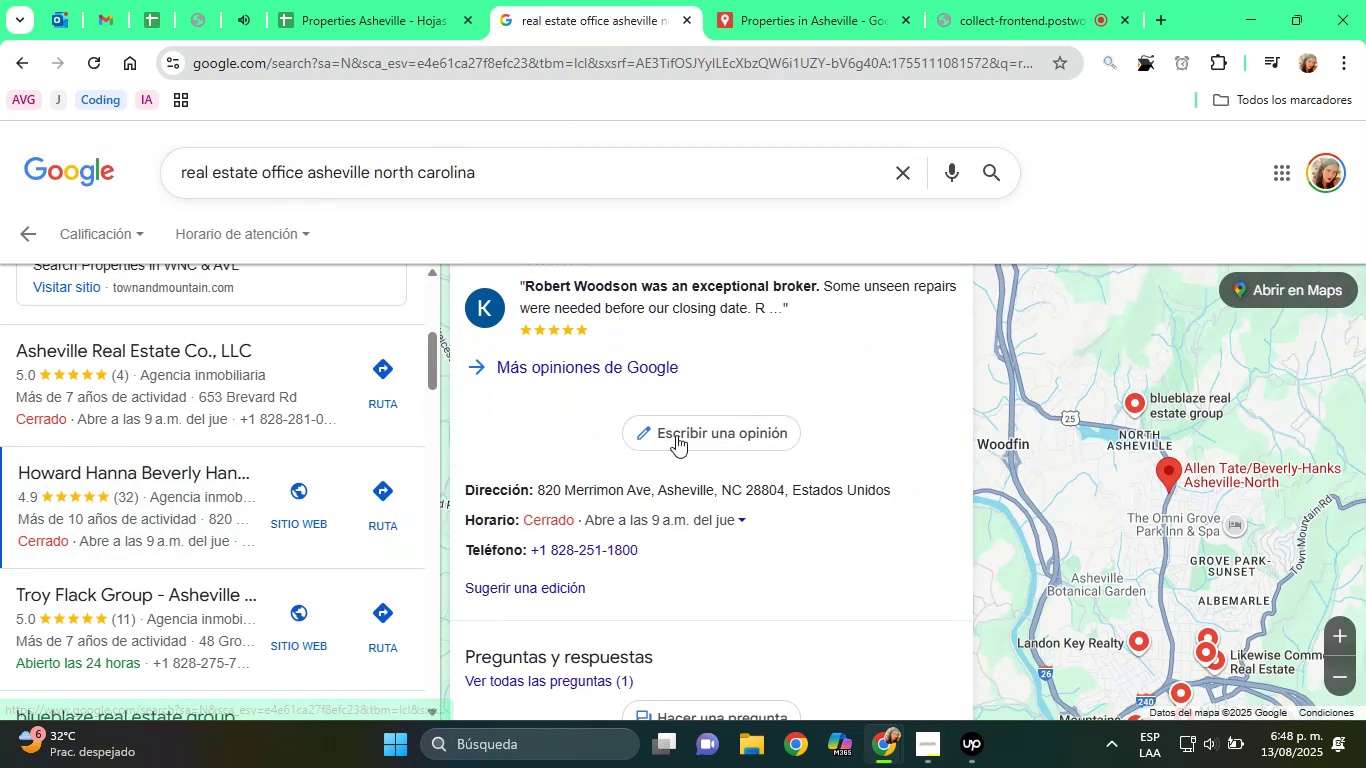 
scroll: coordinate [621, 381], scroll_direction: up, amount: 9.0
 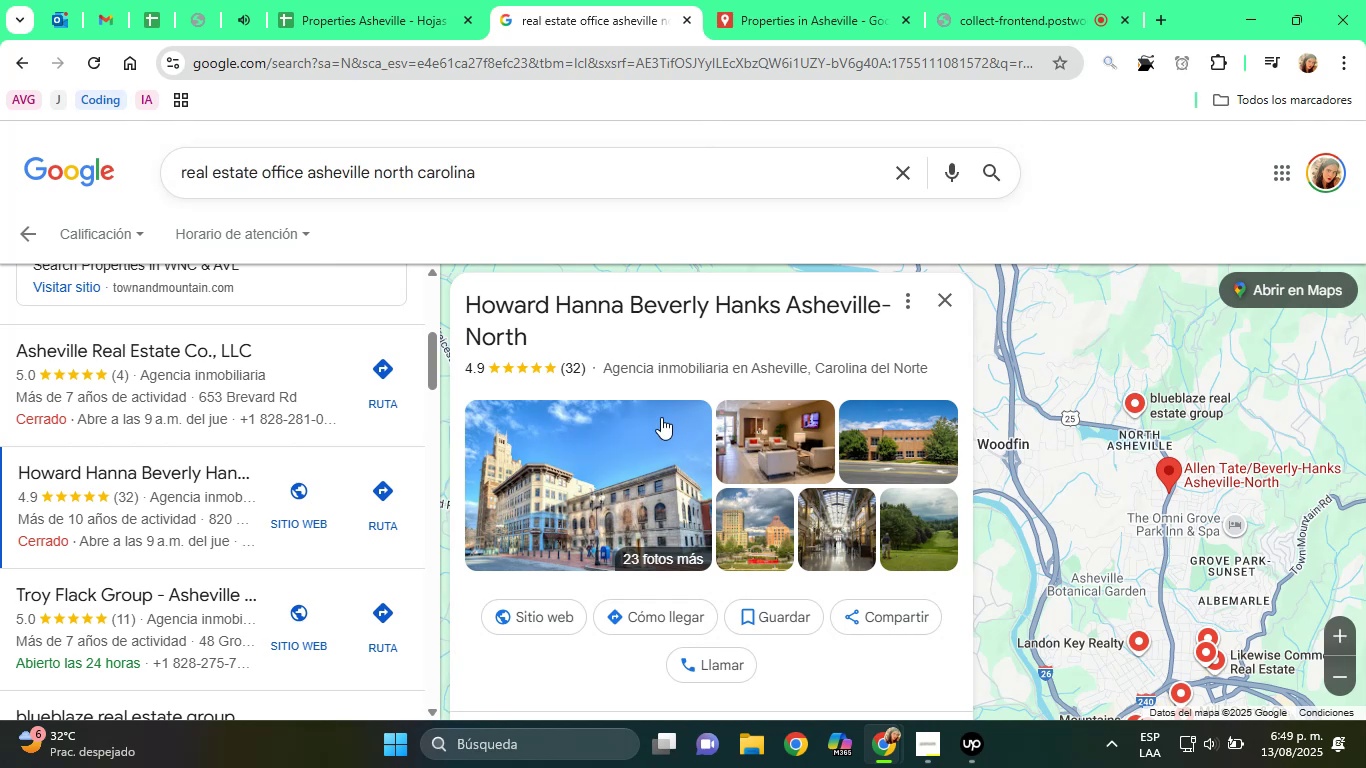 
scroll: coordinate [661, 418], scroll_direction: down, amount: 2.0
 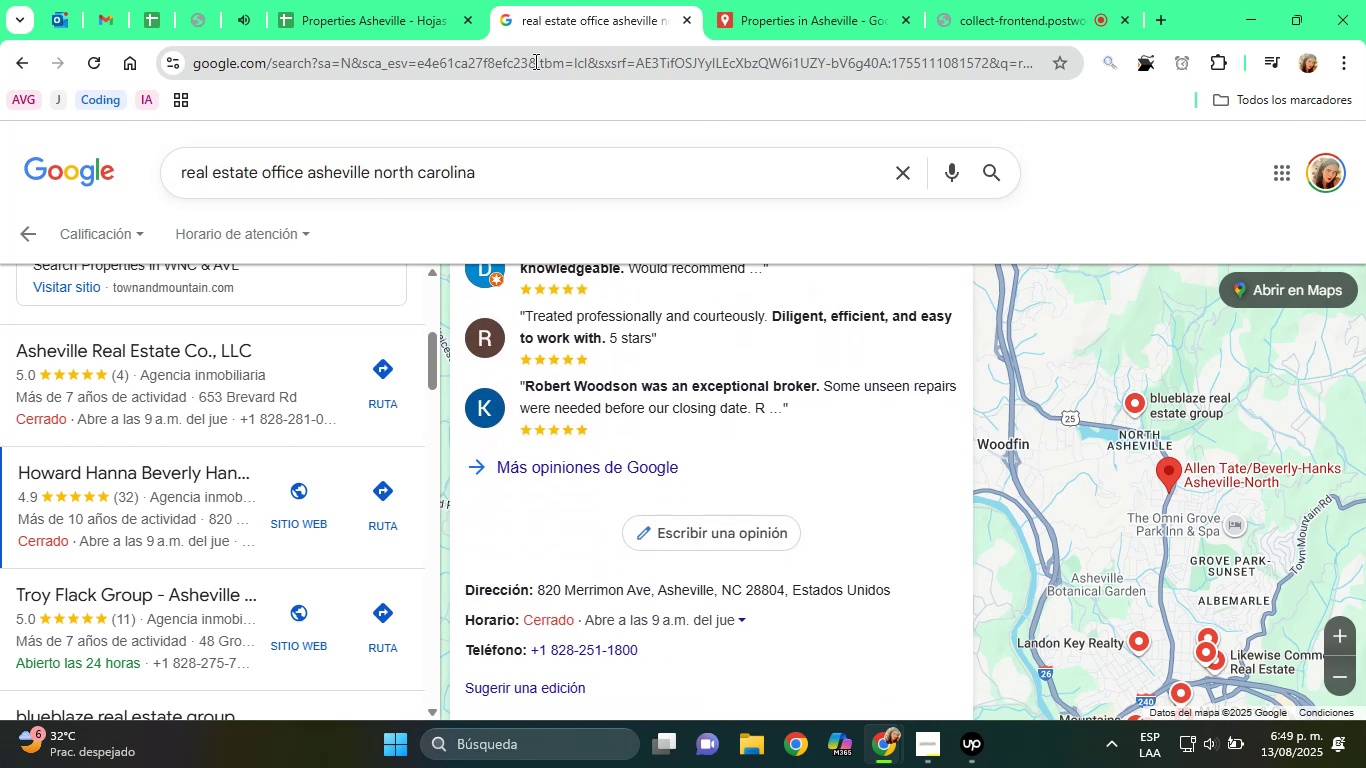 
left_click([429, 0])
 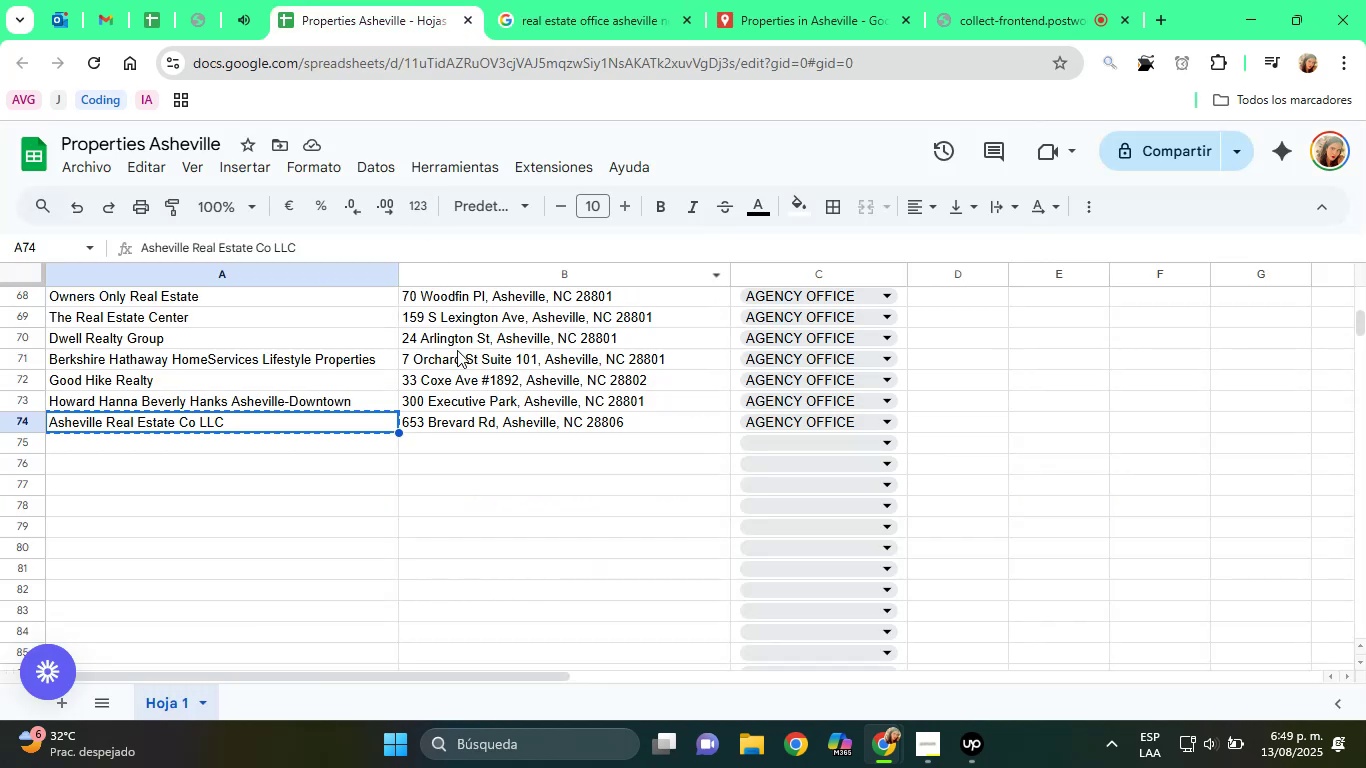 
left_click_drag(start_coordinate=[538, 446], to_coordinate=[546, 454])
 